 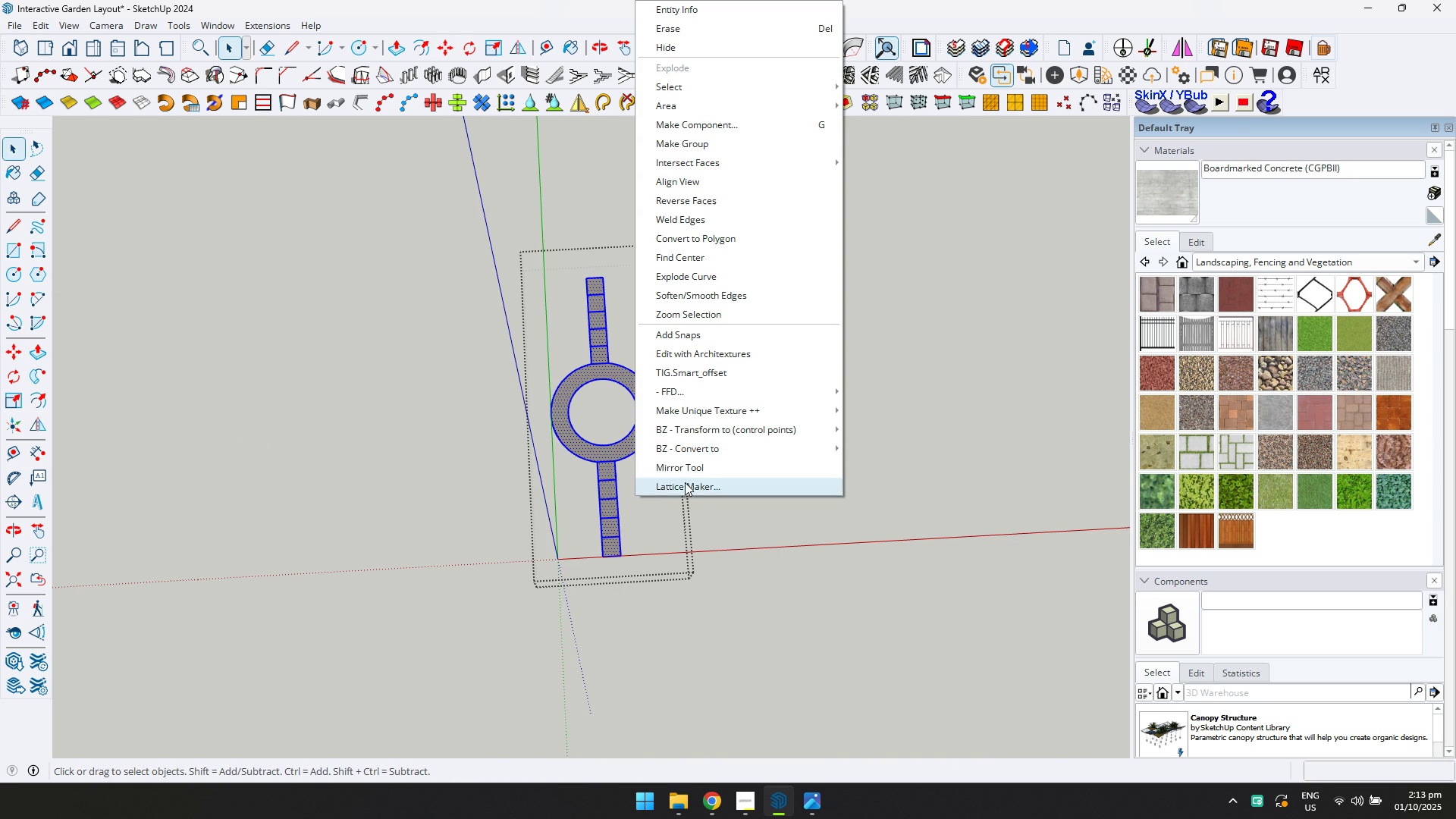 
left_click([694, 485])
 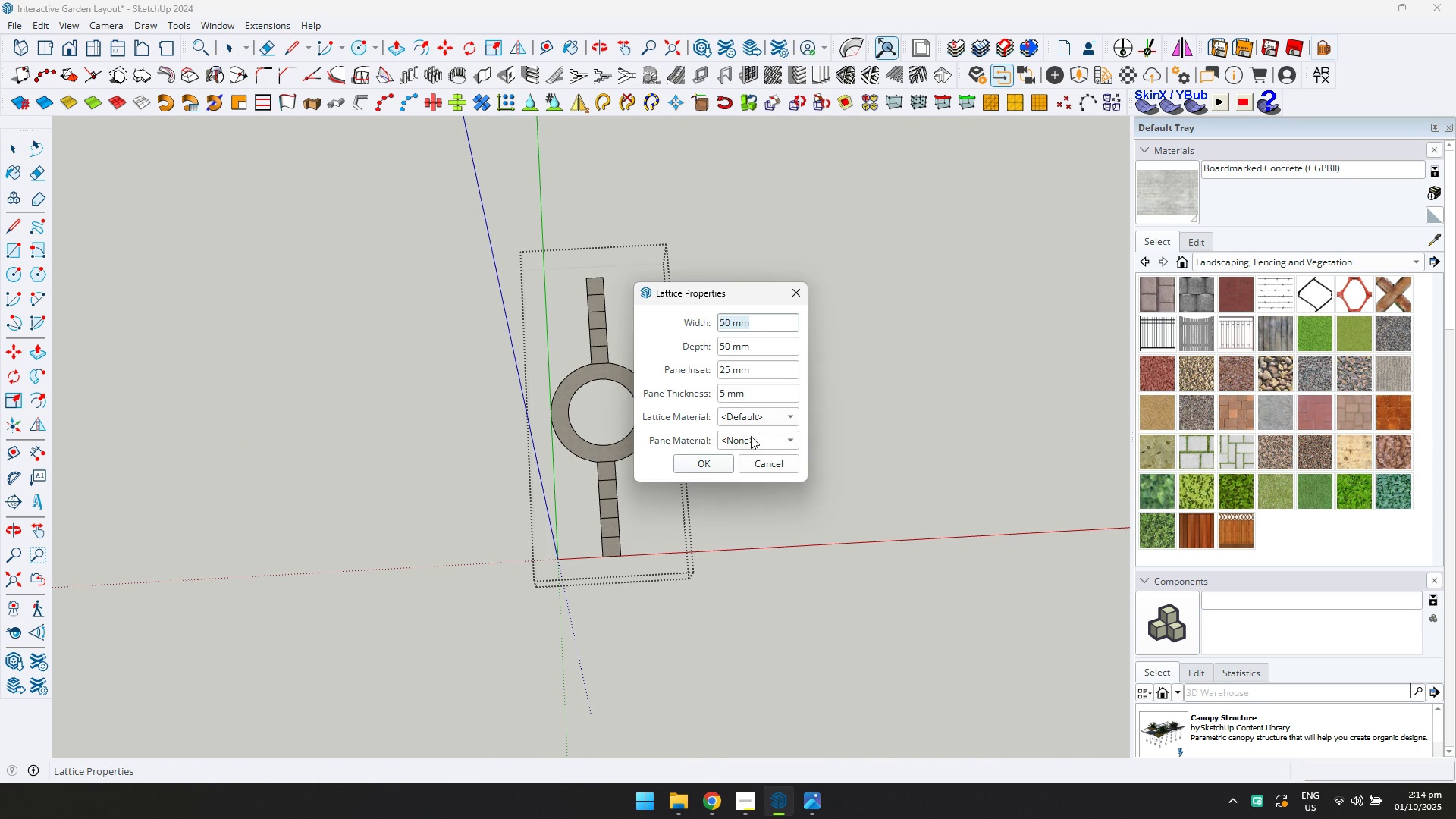 
left_click([756, 421])
 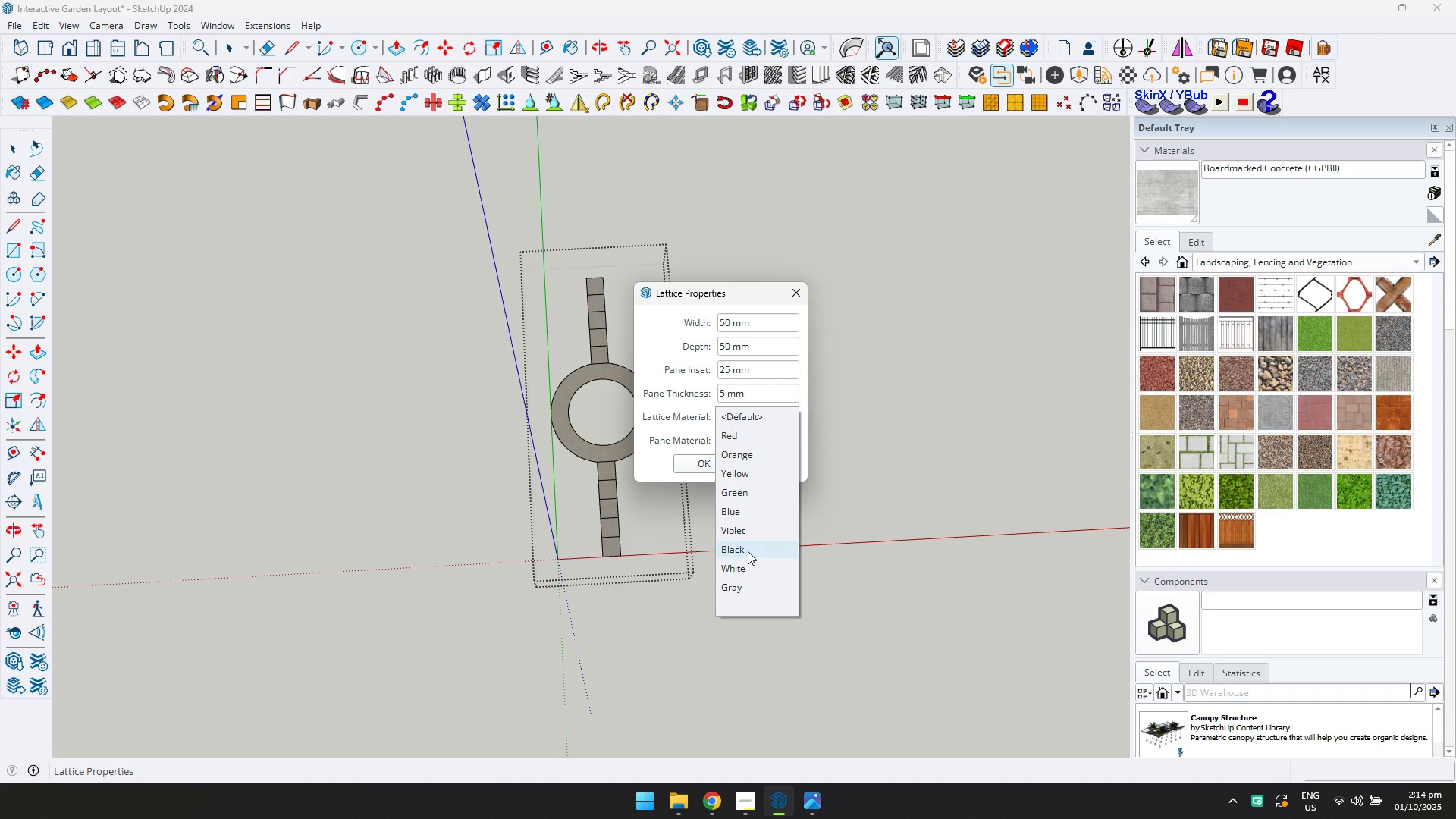 
wait(6.26)
 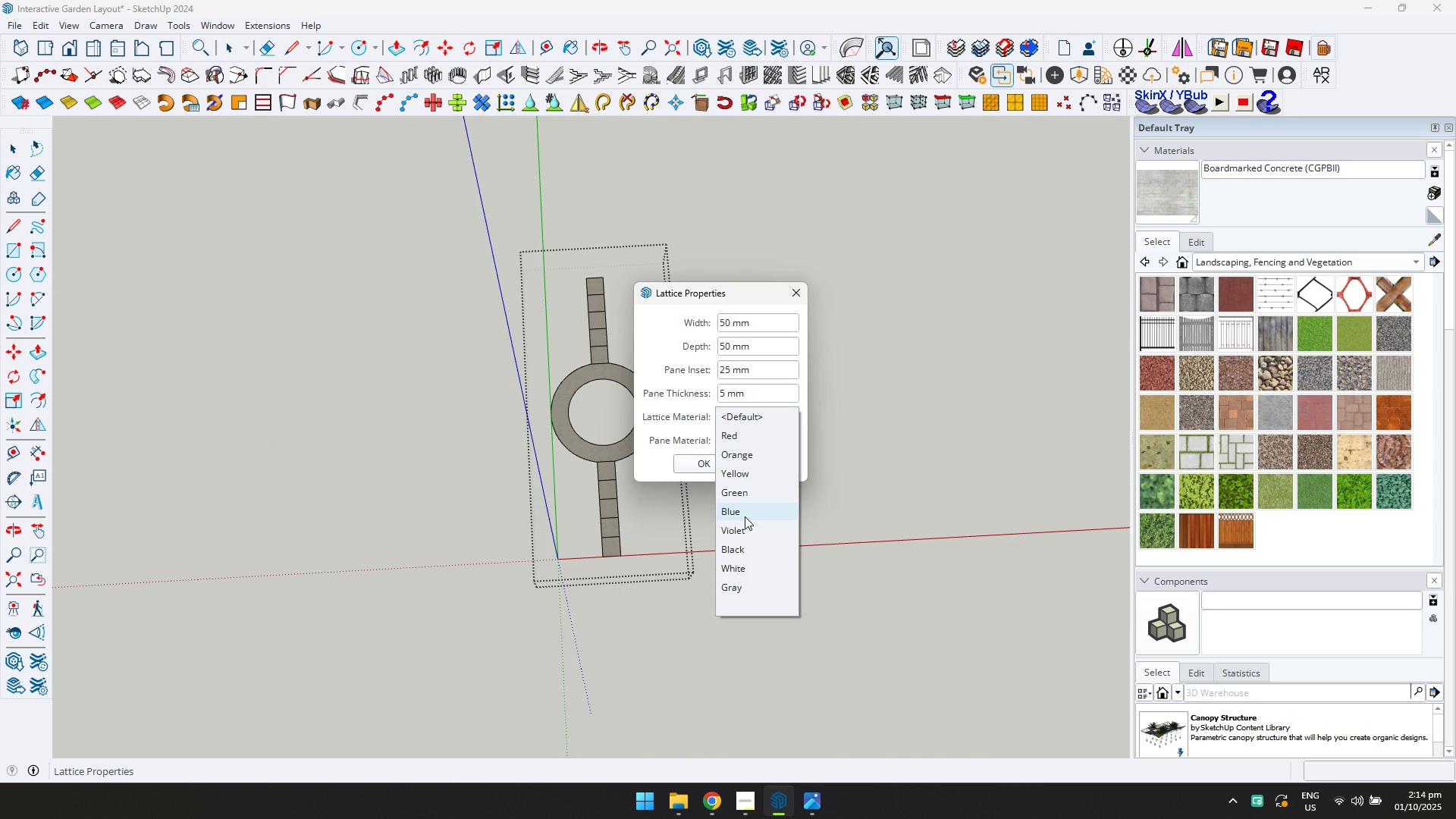 
left_click([749, 550])
 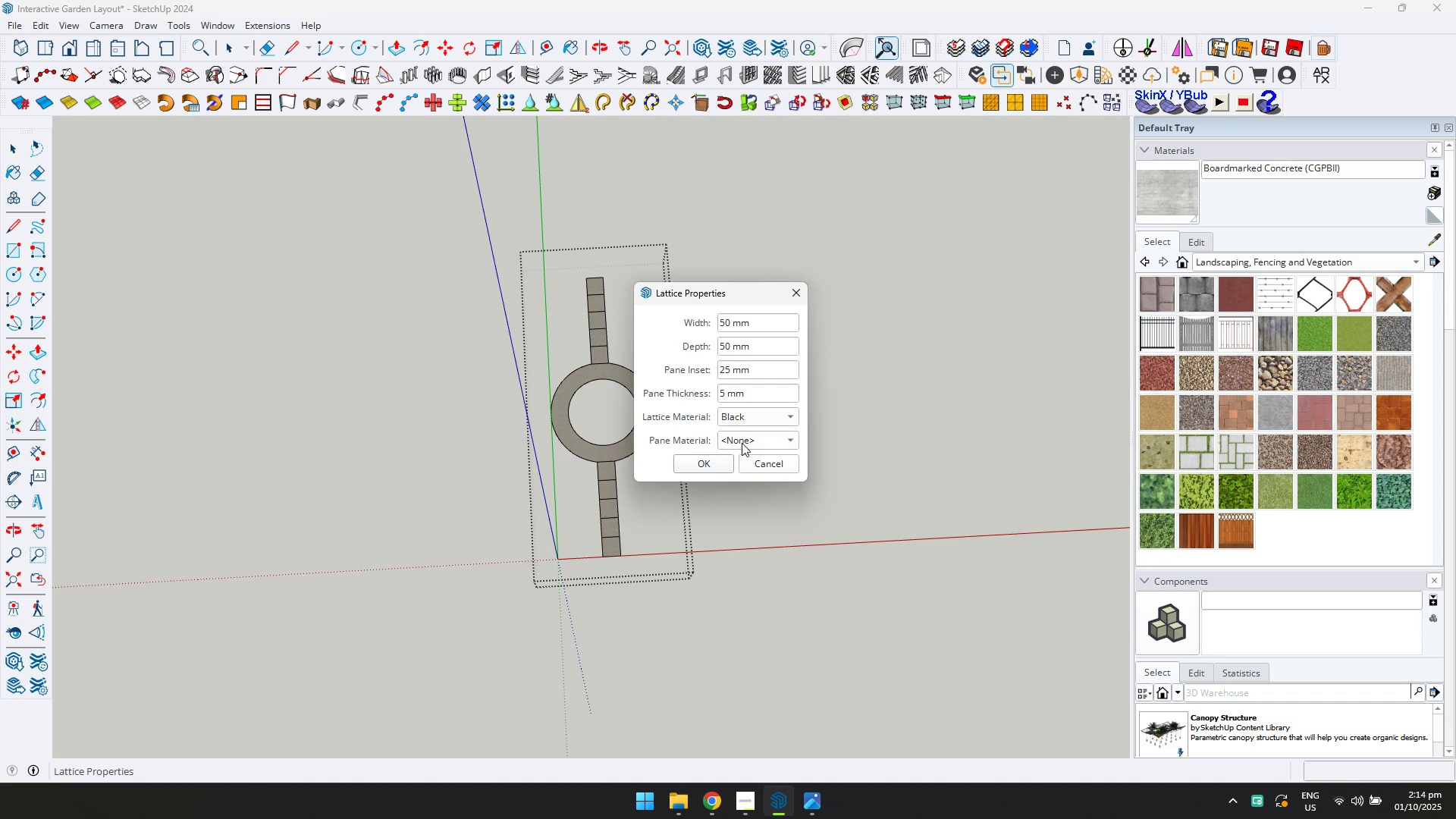 
left_click([742, 443])
 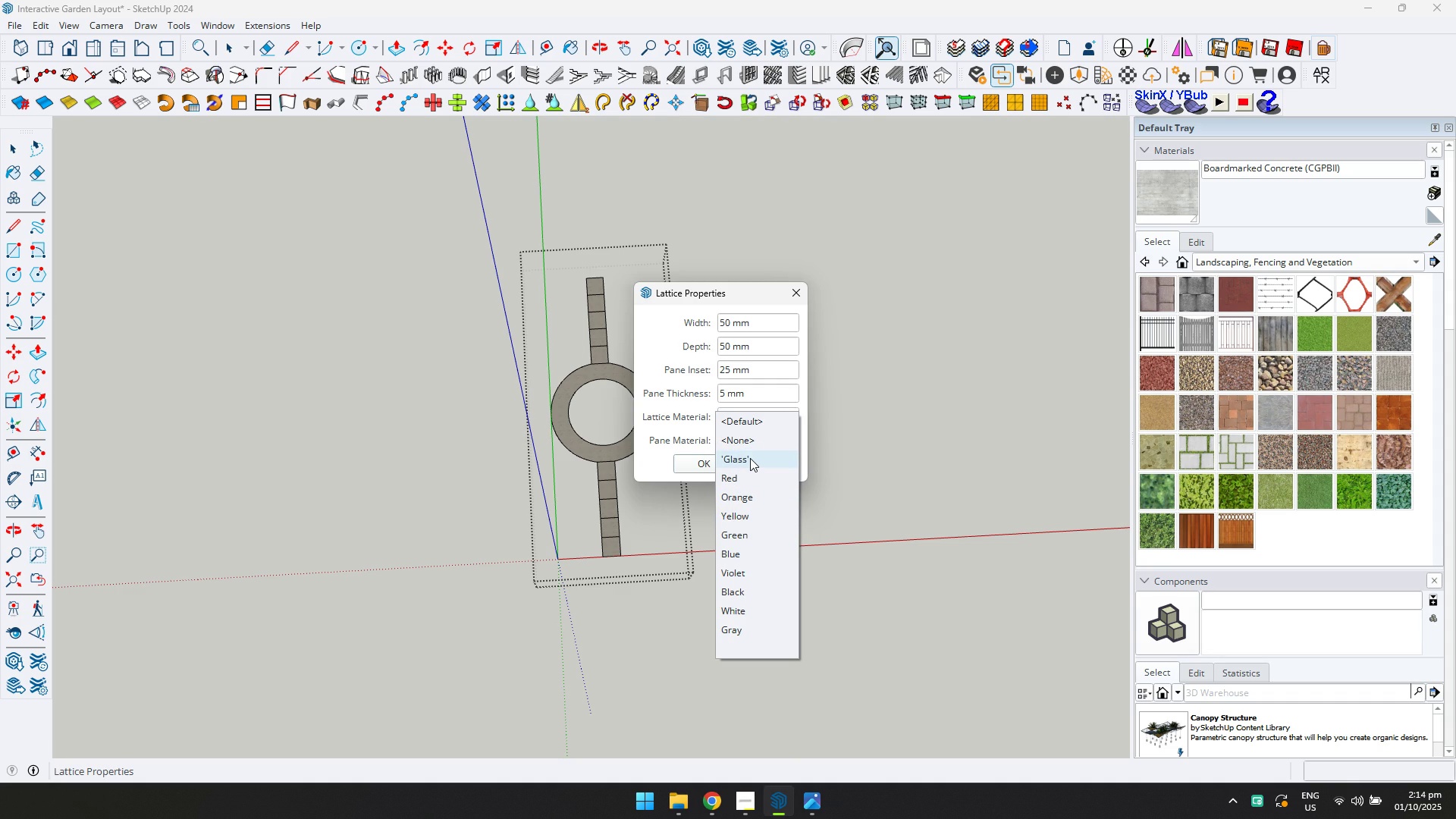 
left_click([750, 458])
 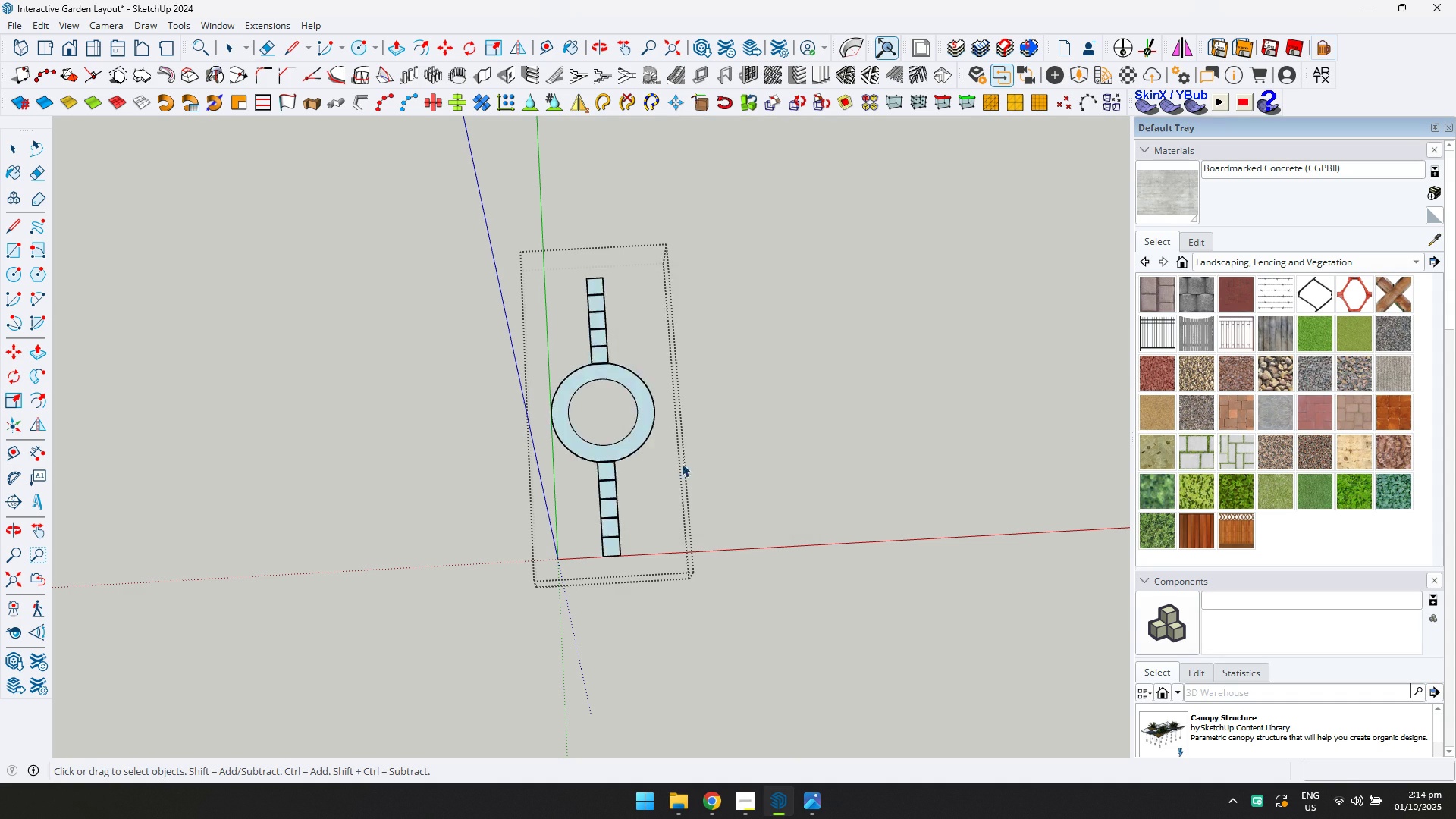 
scroll: coordinate [603, 481], scroll_direction: up, amount: 20.0
 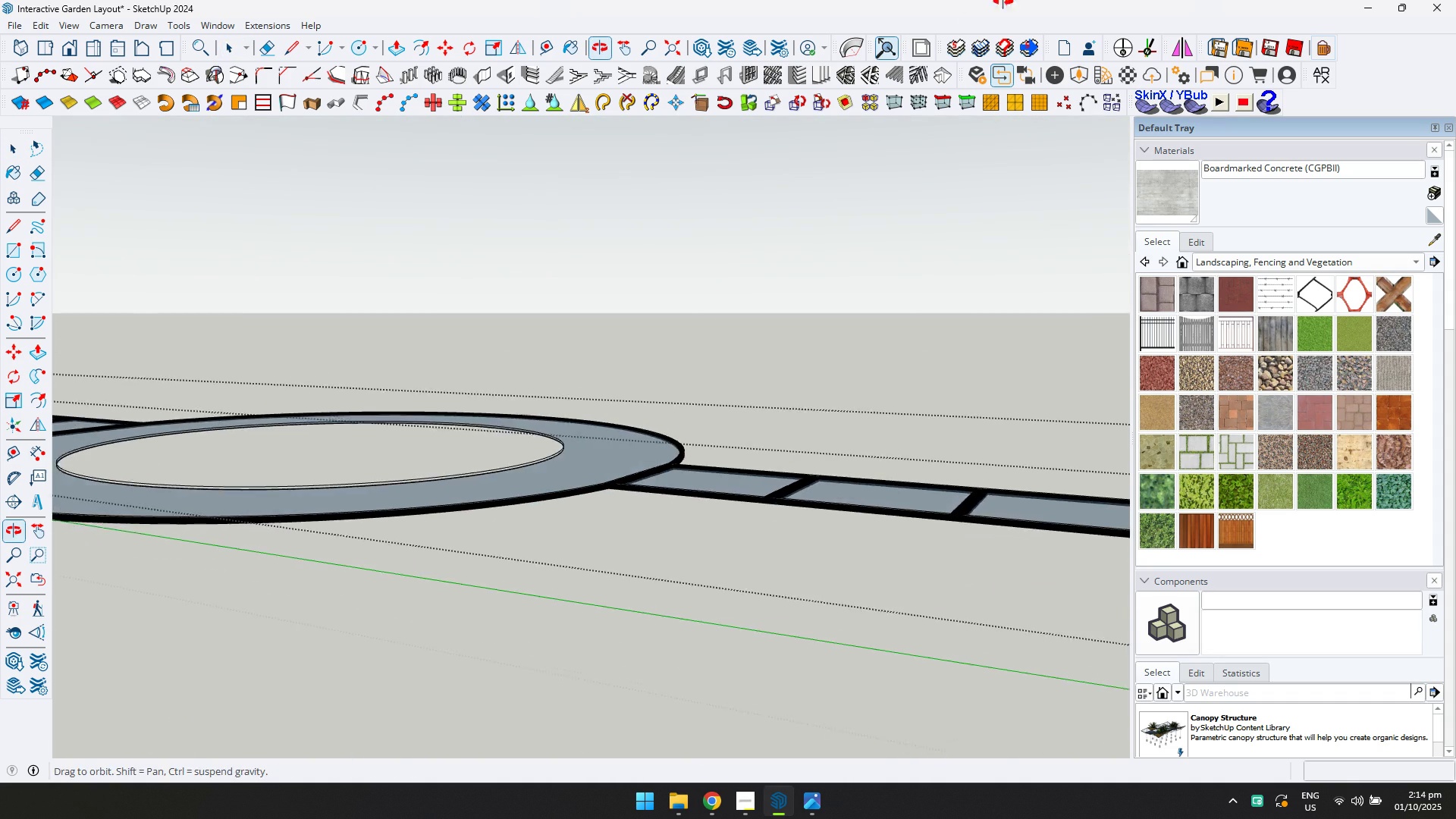 
scroll: coordinate [668, 547], scroll_direction: down, amount: 11.0
 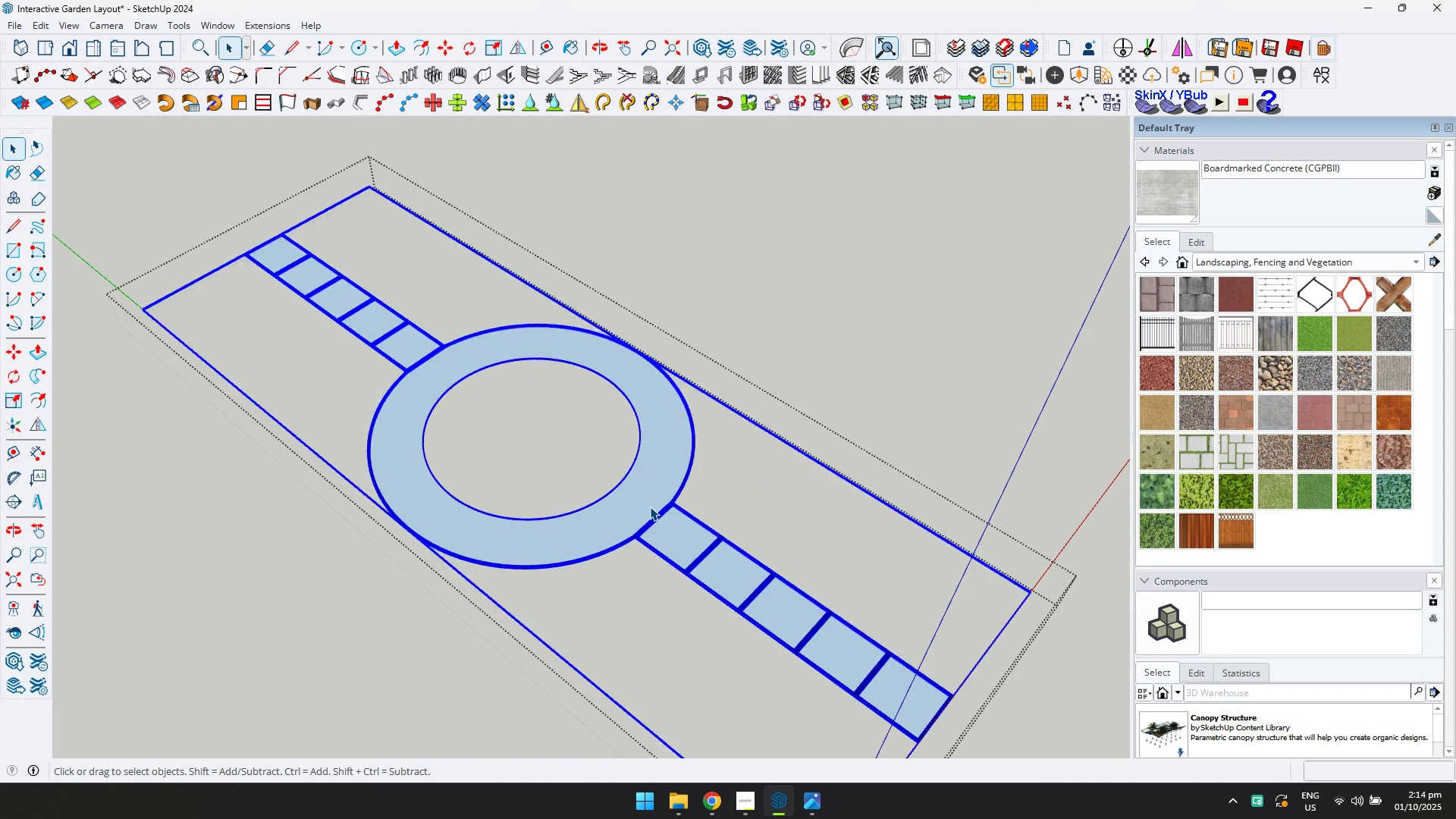 
double_click([650, 507])
 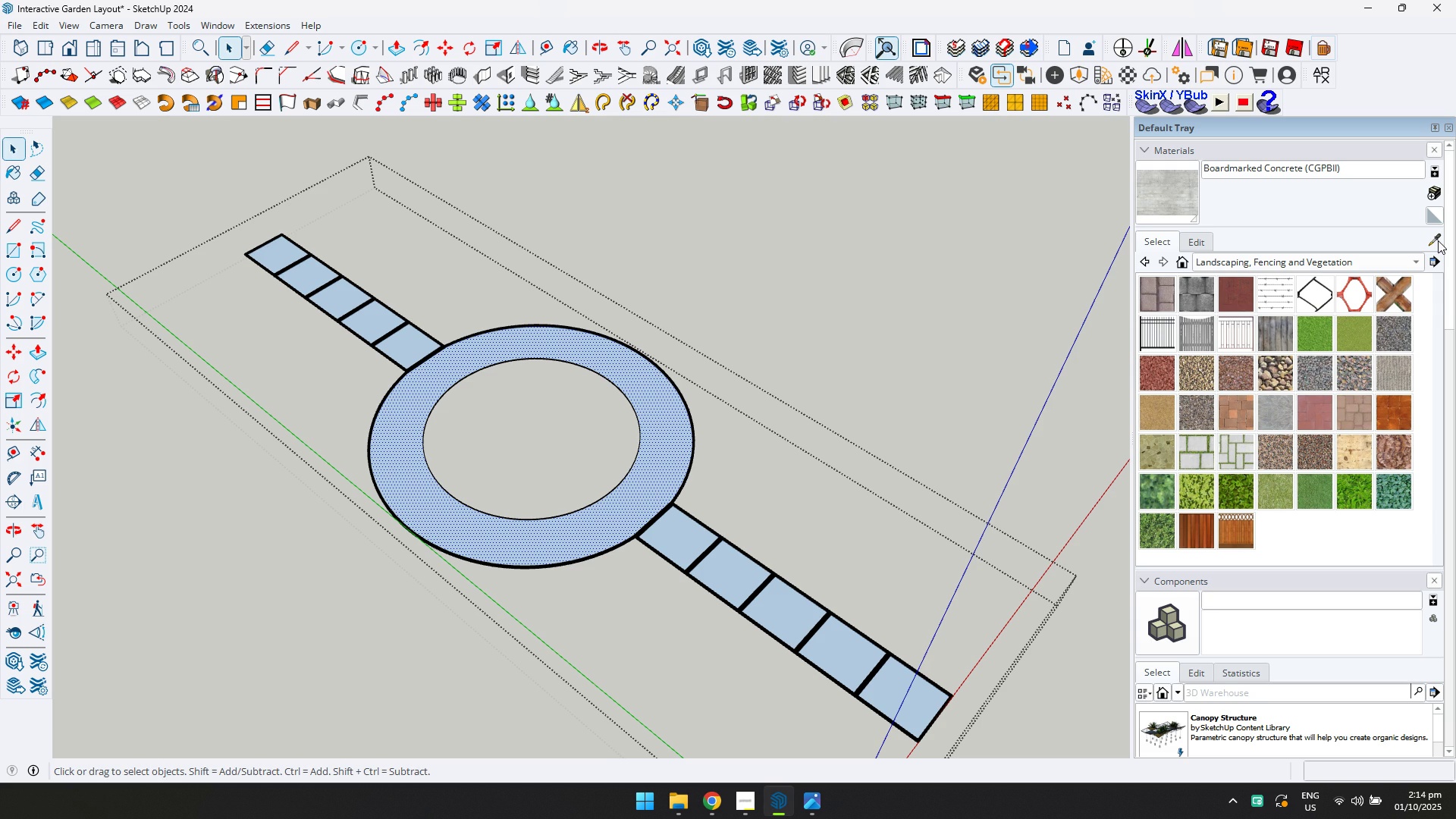 
double_click([664, 457])
 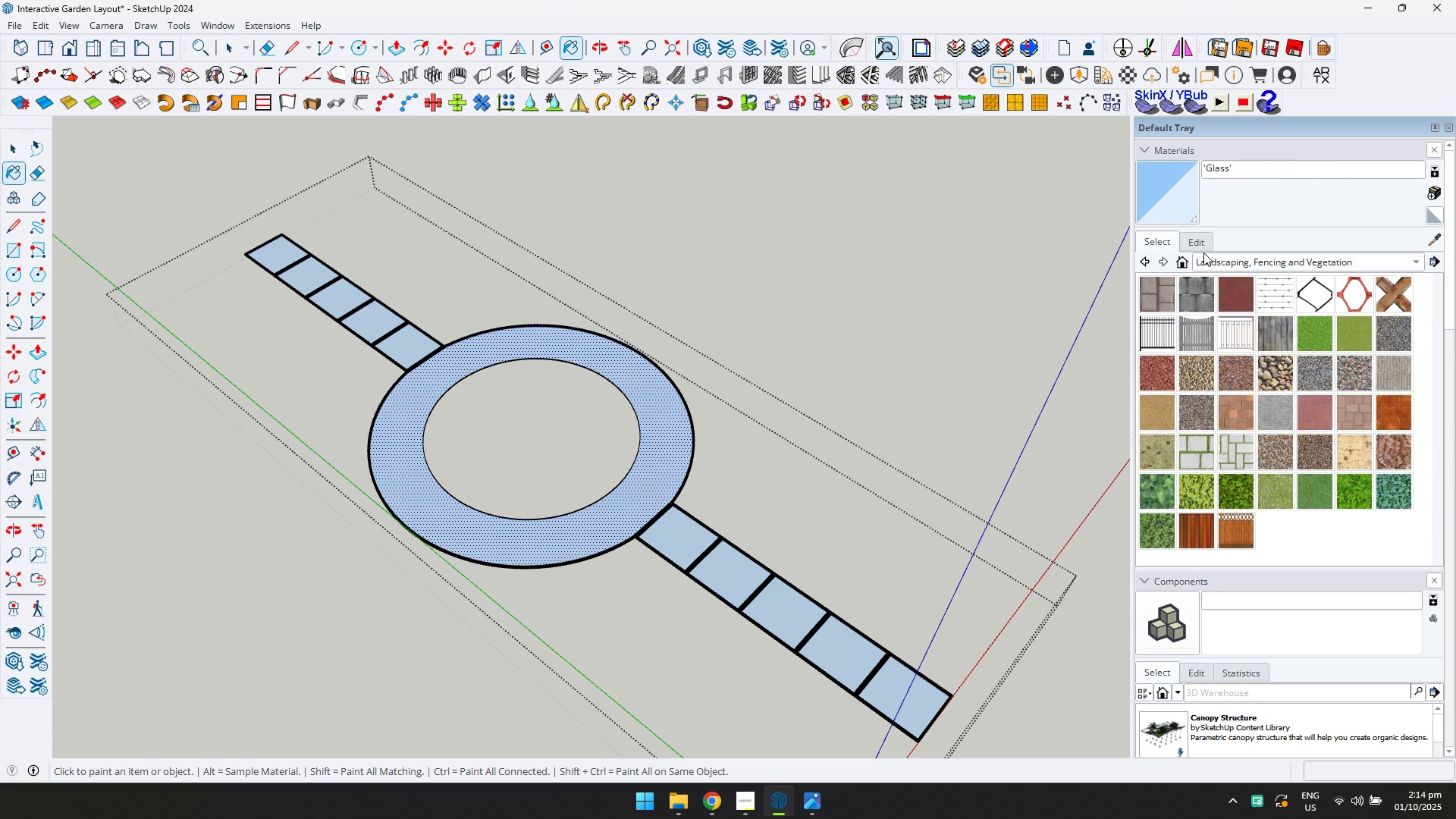 
left_click([1196, 238])
 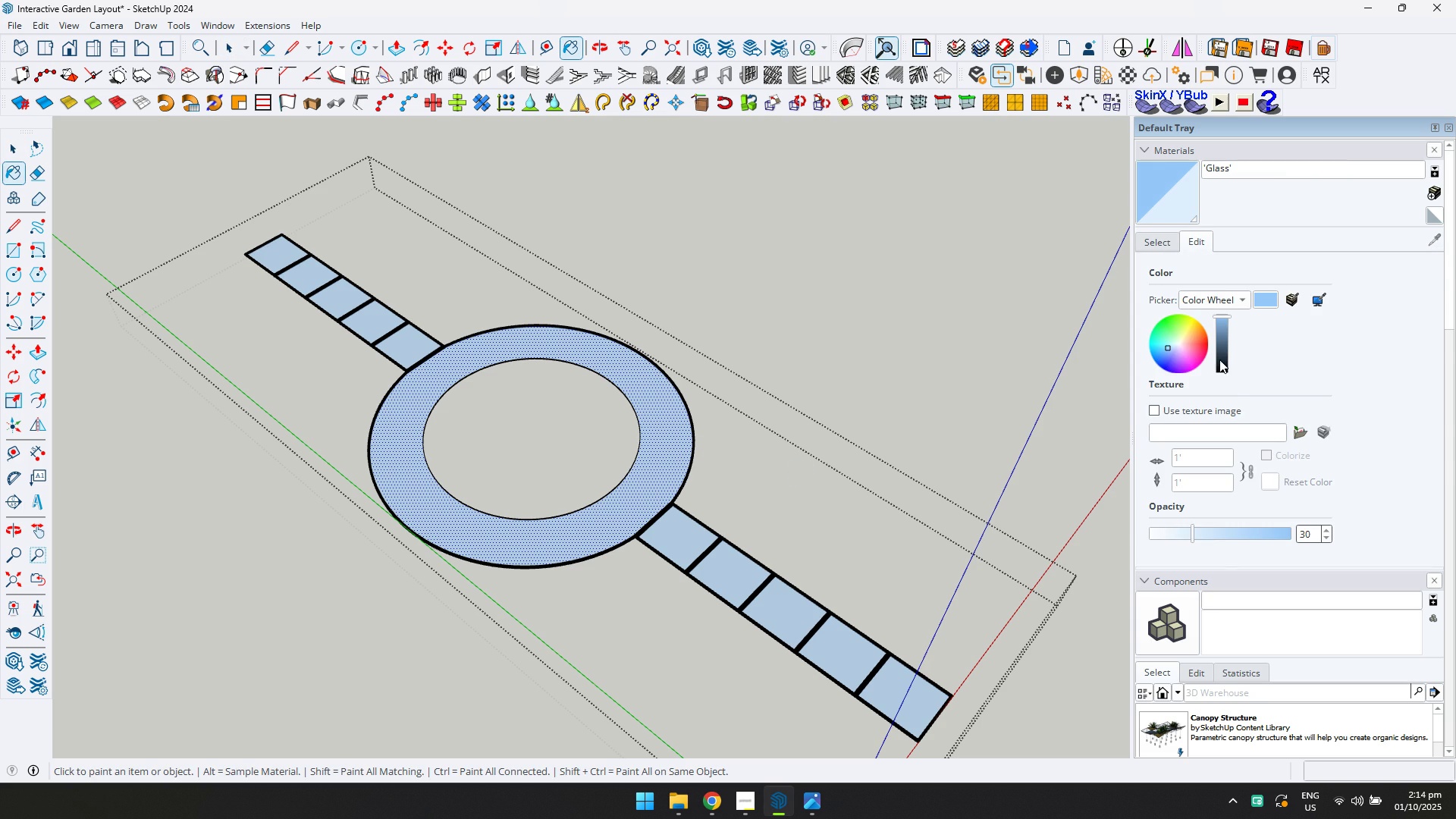 
left_click([1219, 359])
 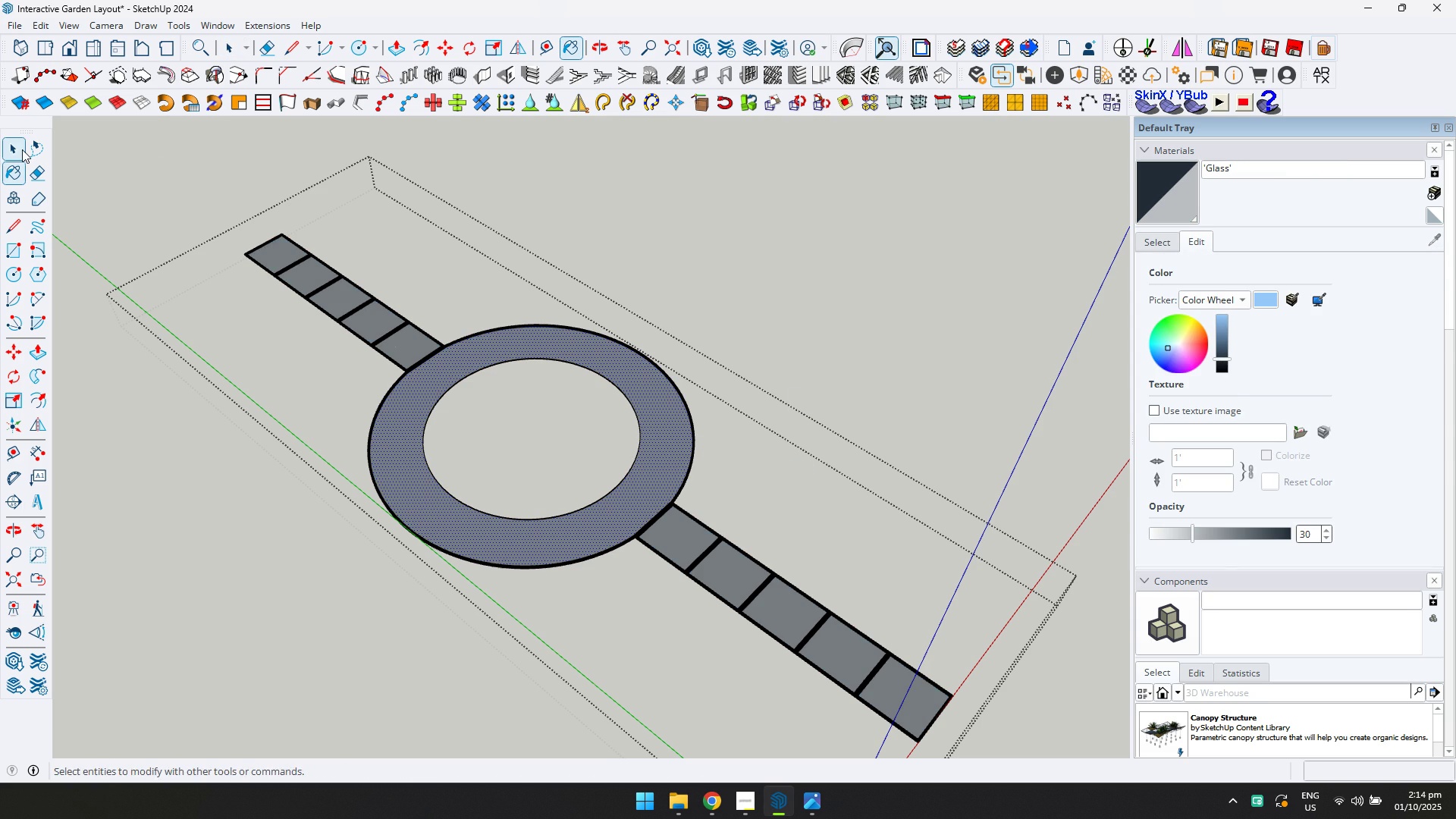 
key(Escape)
 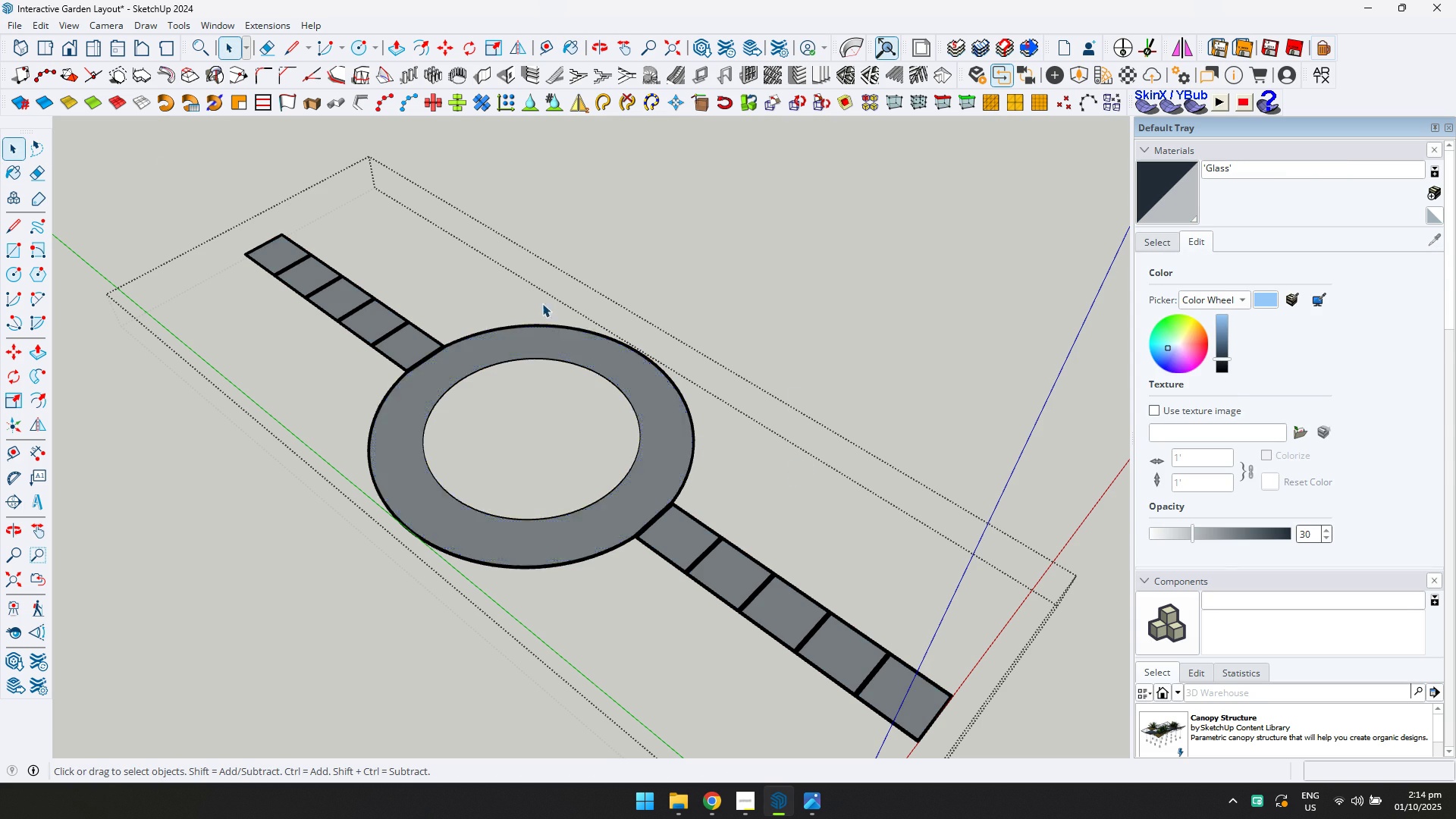 
scroll: coordinate [592, 356], scroll_direction: down, amount: 12.0
 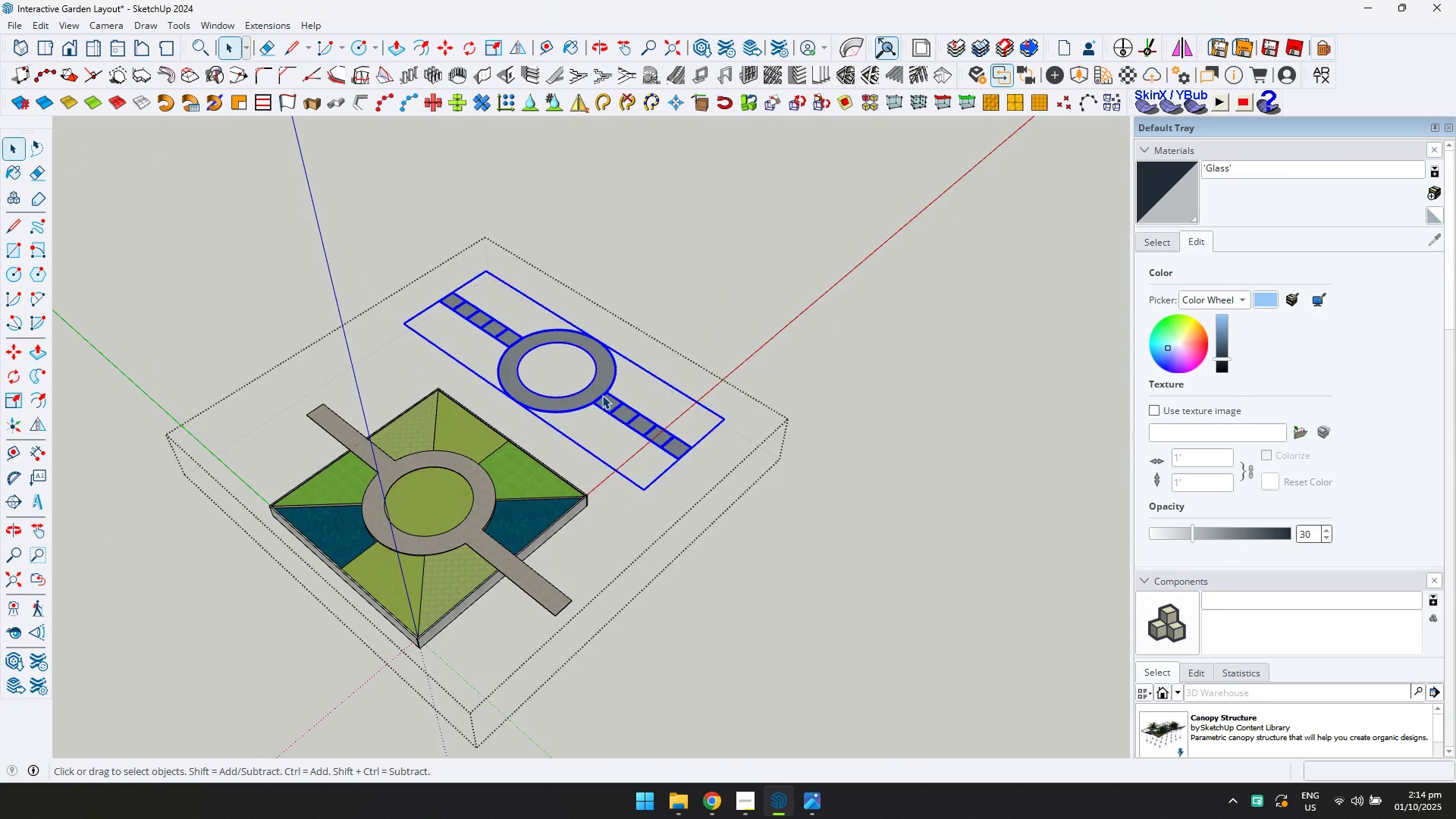 
key(Escape)
 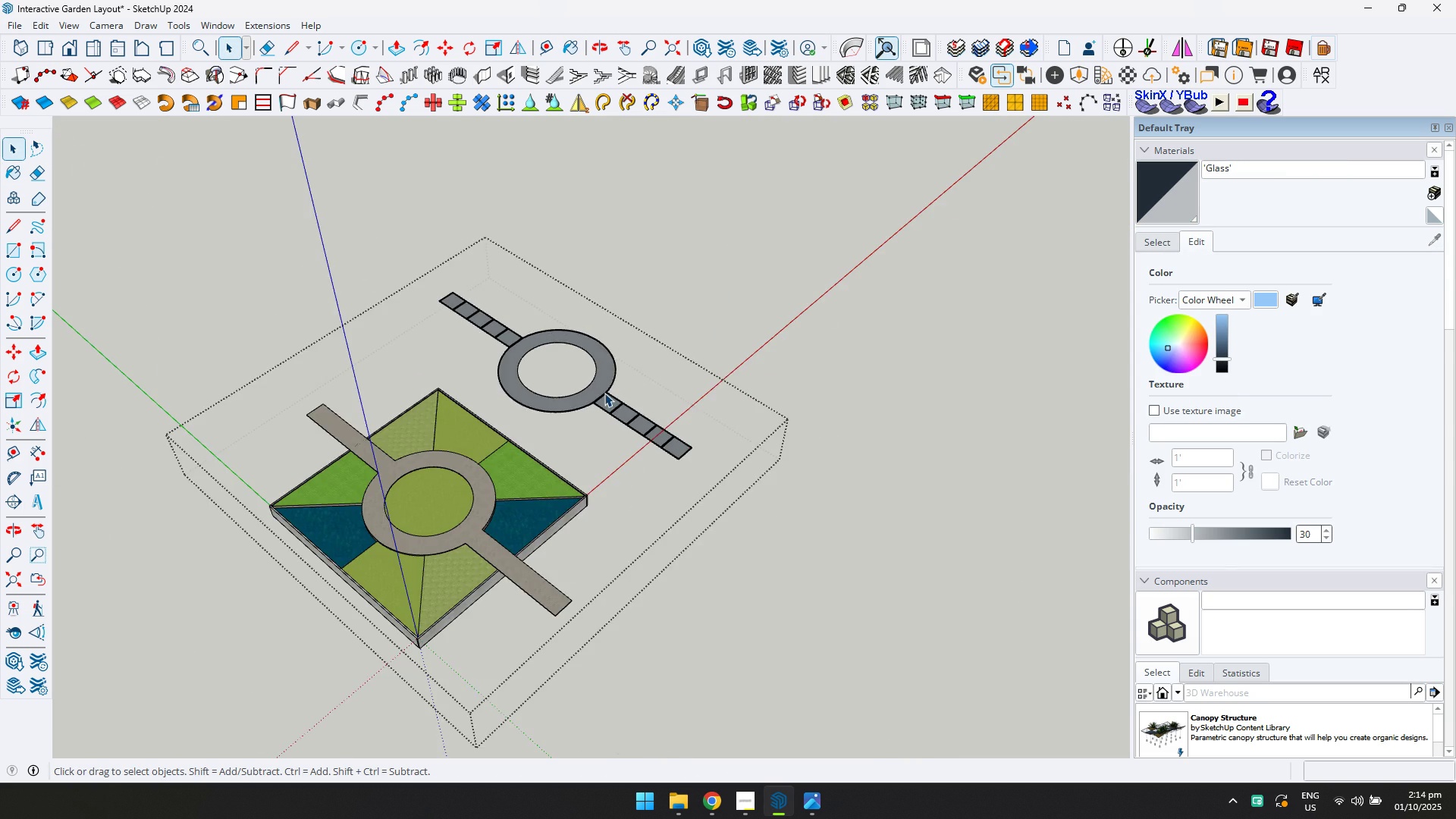 
left_click([604, 393])
 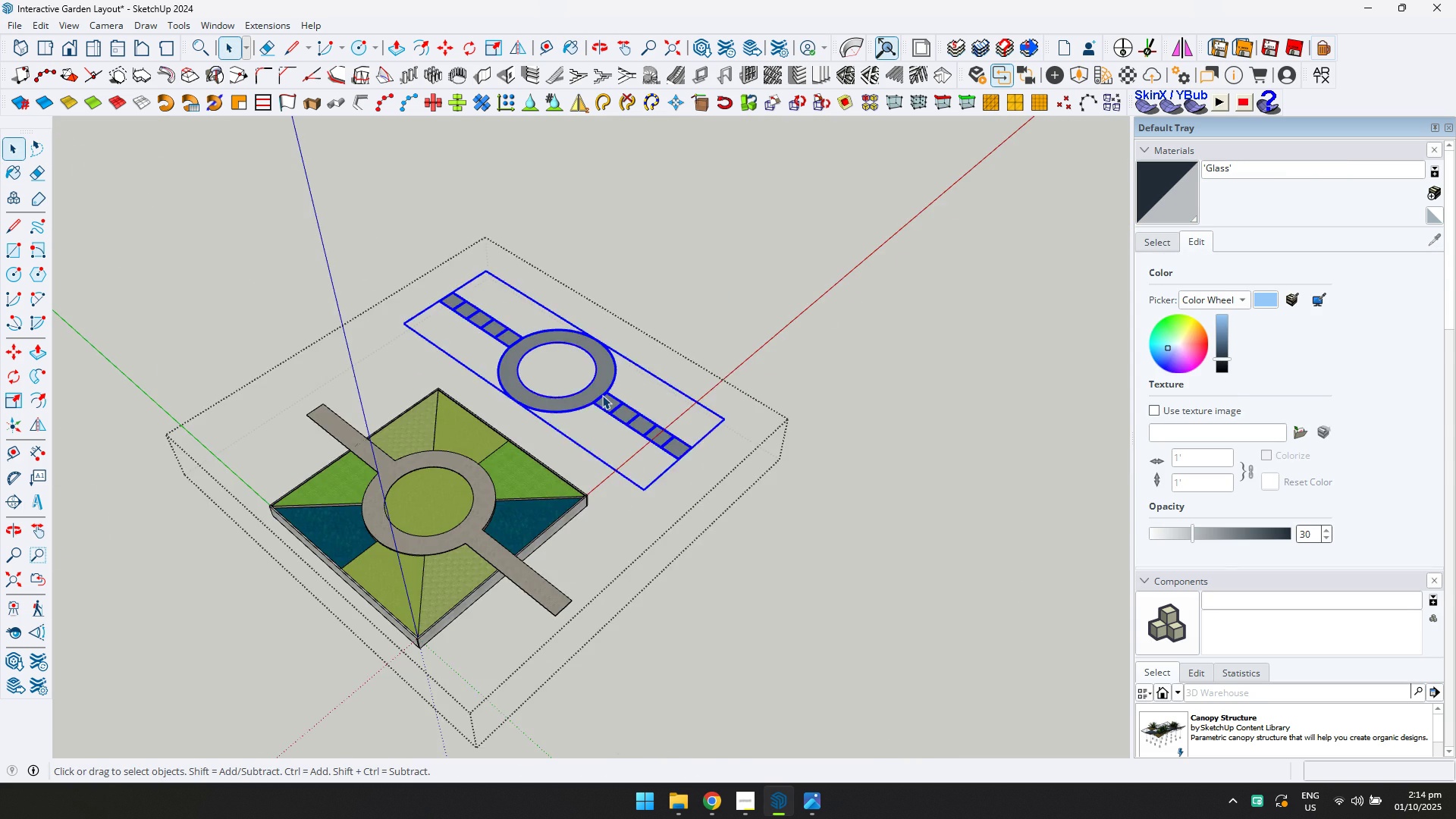 
scroll: coordinate [696, 502], scroll_direction: up, amount: 1.0
 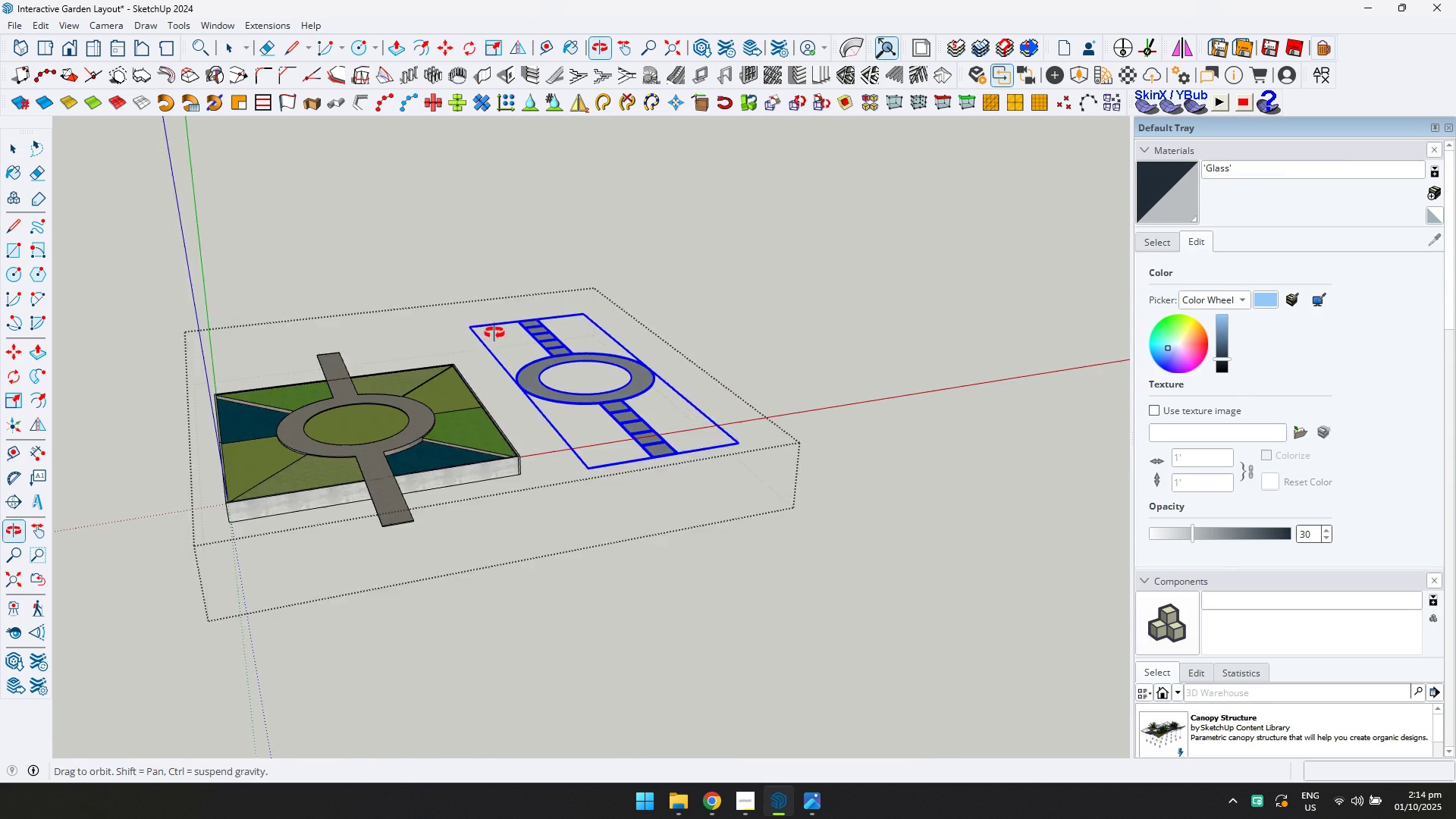 
key(Escape)
 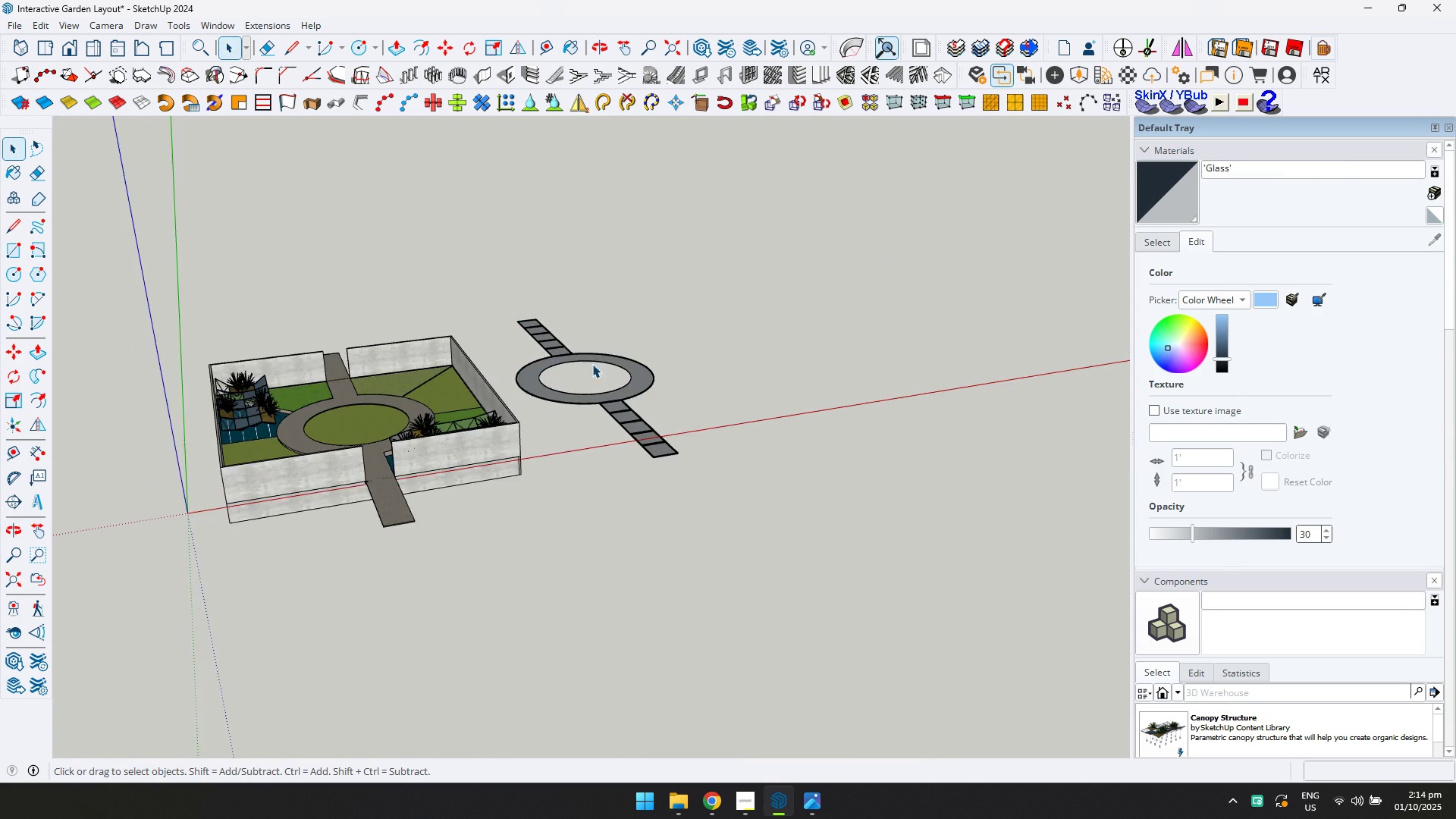 
scroll: coordinate [616, 390], scroll_direction: up, amount: 6.0
 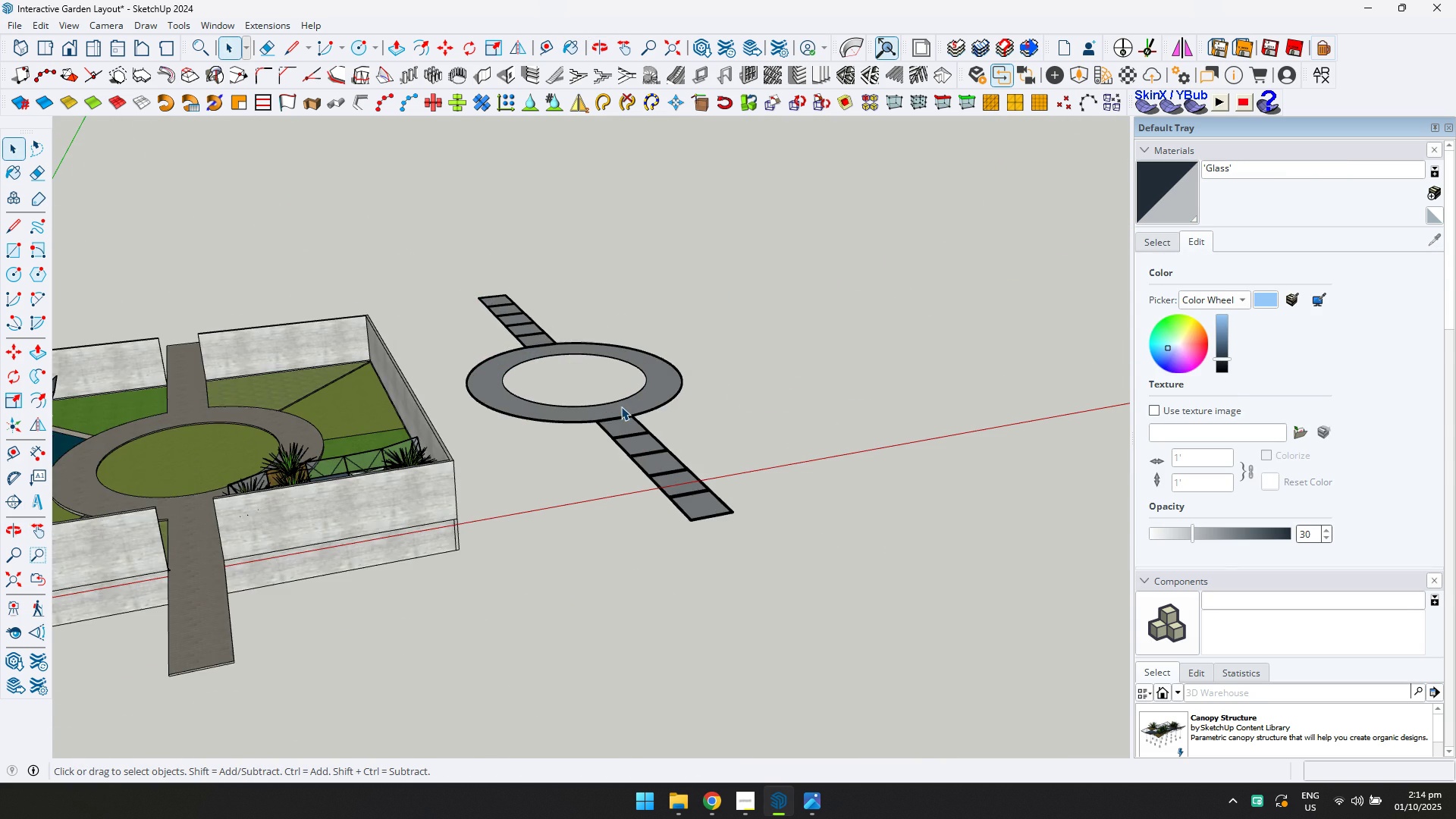 
left_click([621, 406])
 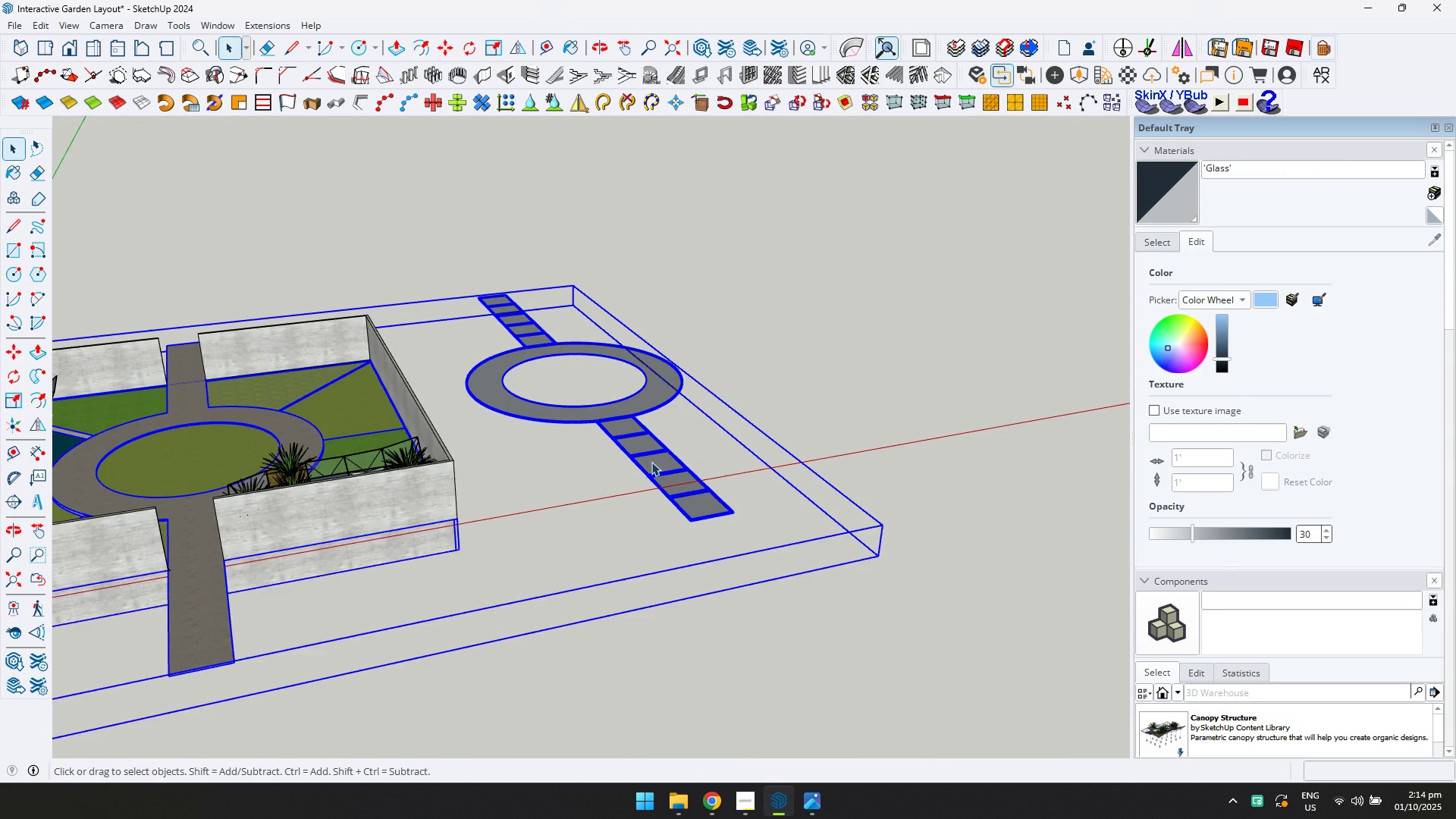 
scroll: coordinate [654, 469], scroll_direction: up, amount: 1.0
 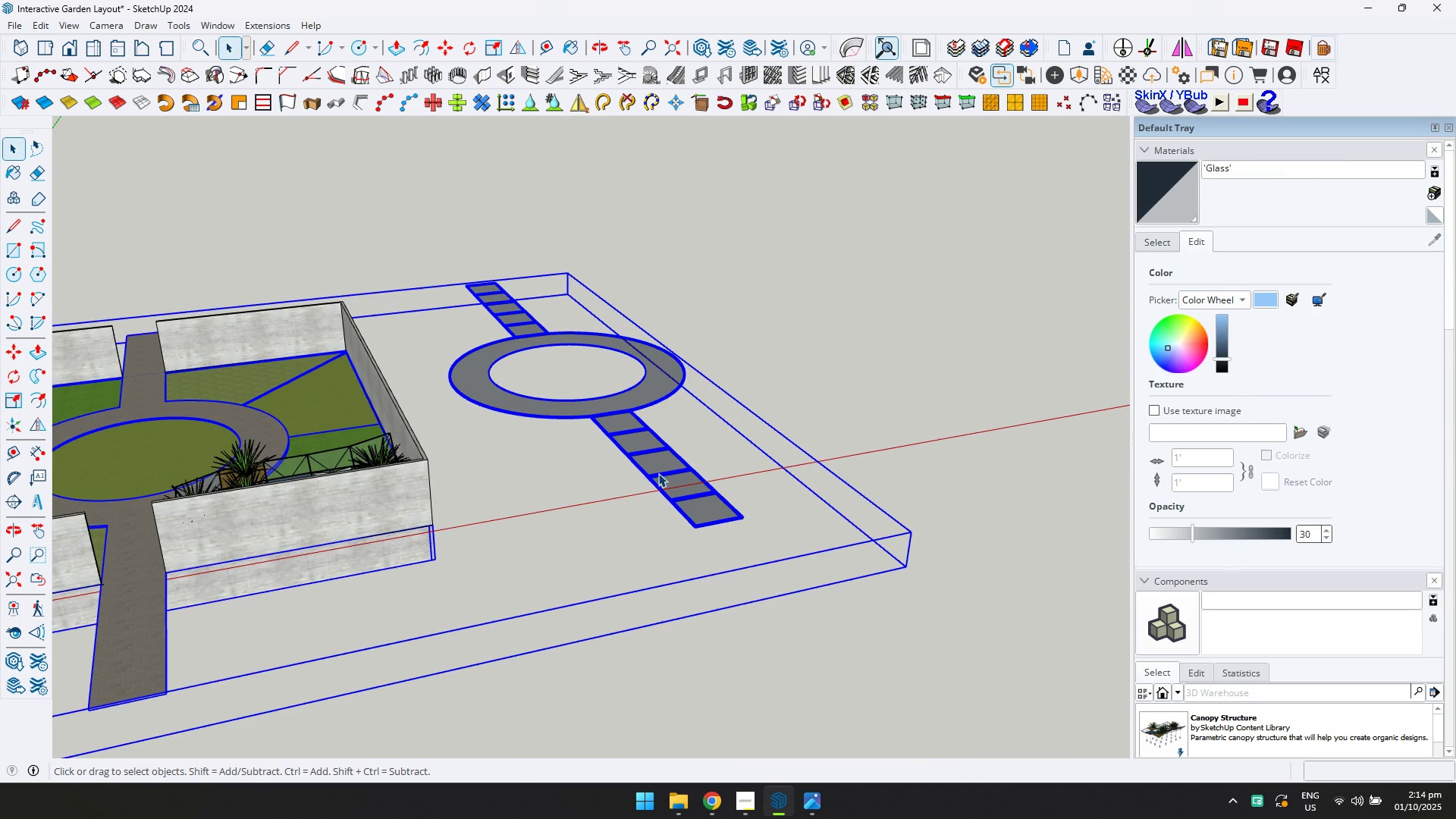 
double_click([658, 473])
 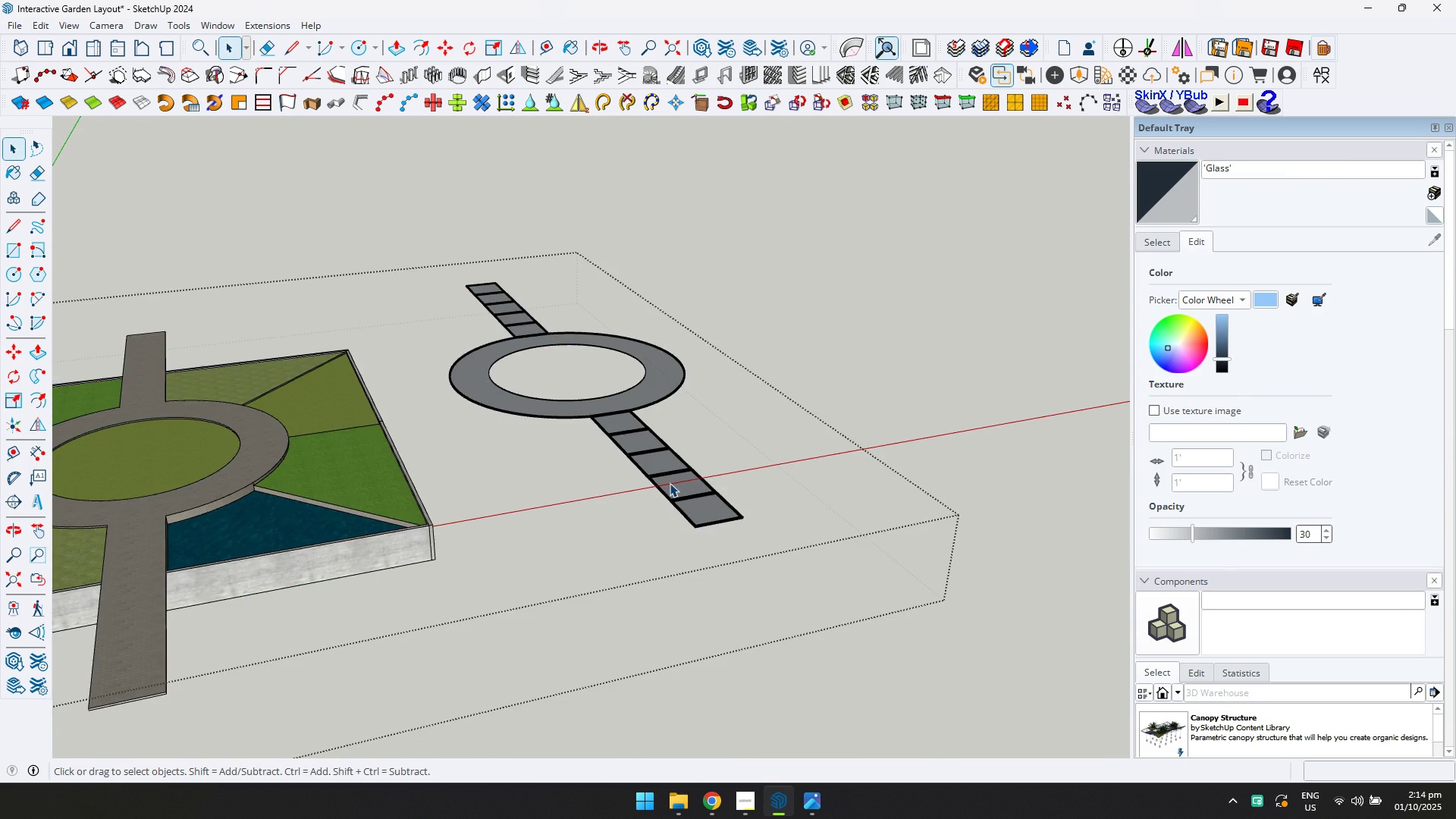 
triple_click([670, 483])
 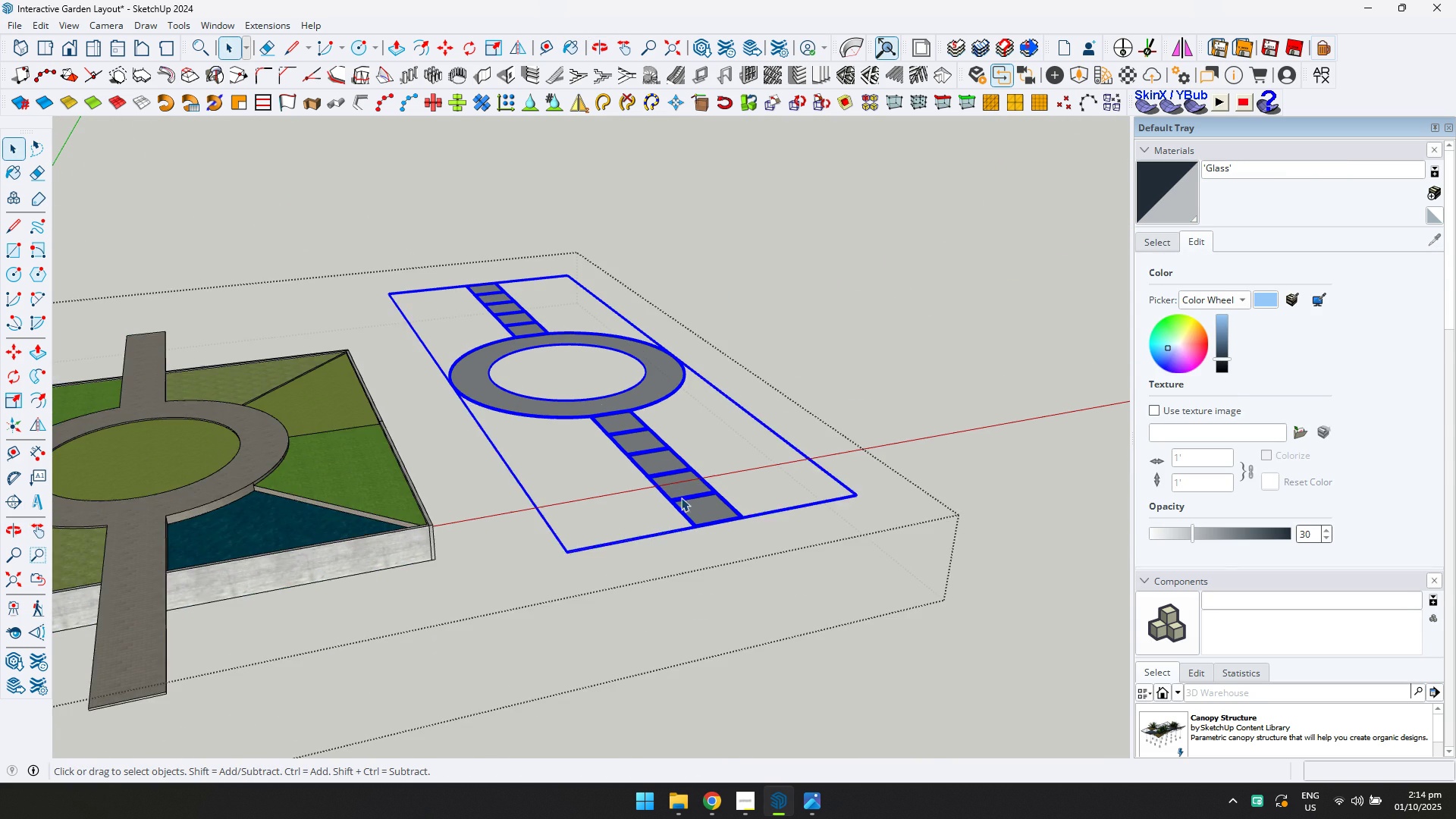 
scroll: coordinate [698, 518], scroll_direction: up, amount: 5.0
 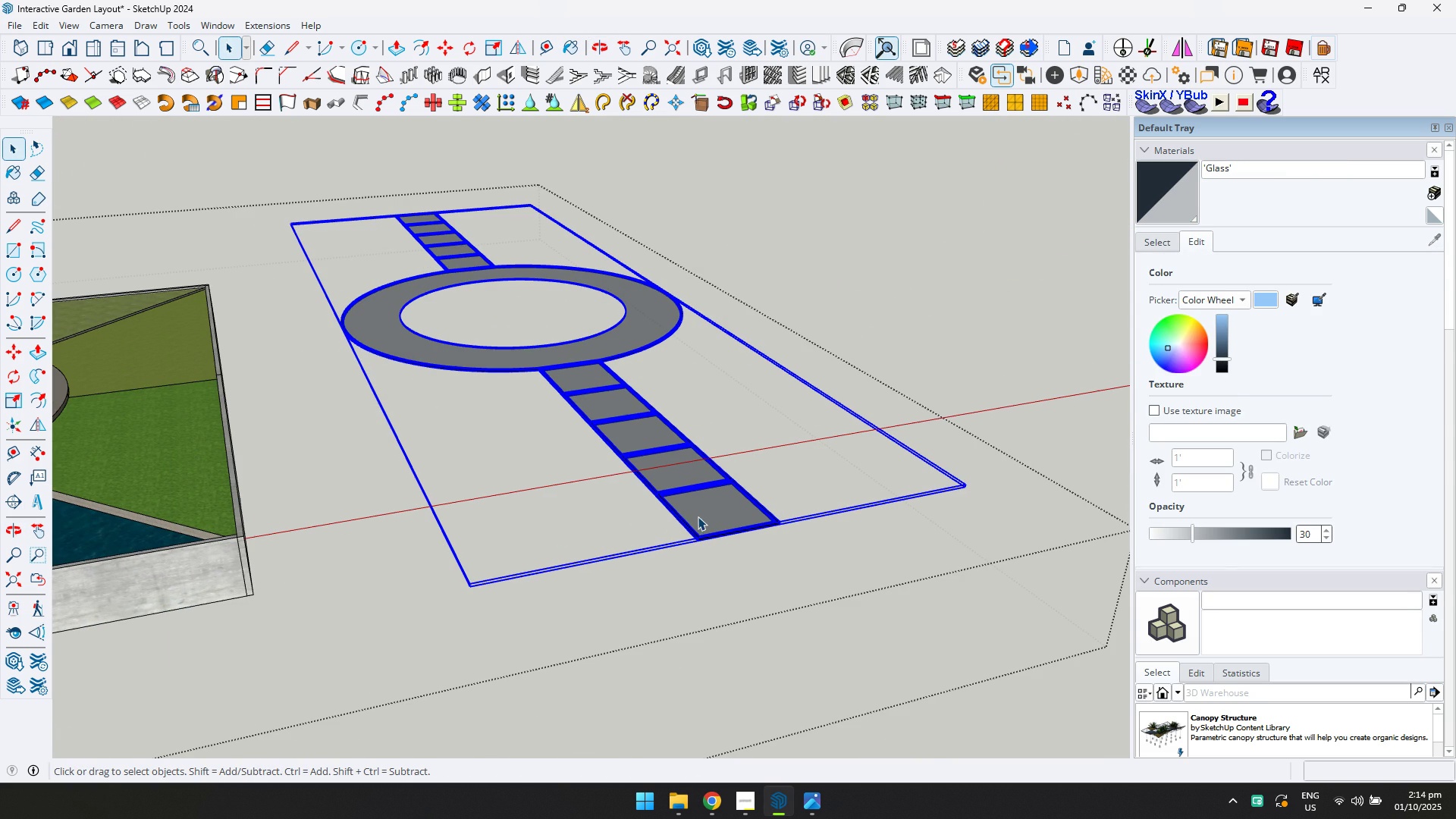 
key(M)
 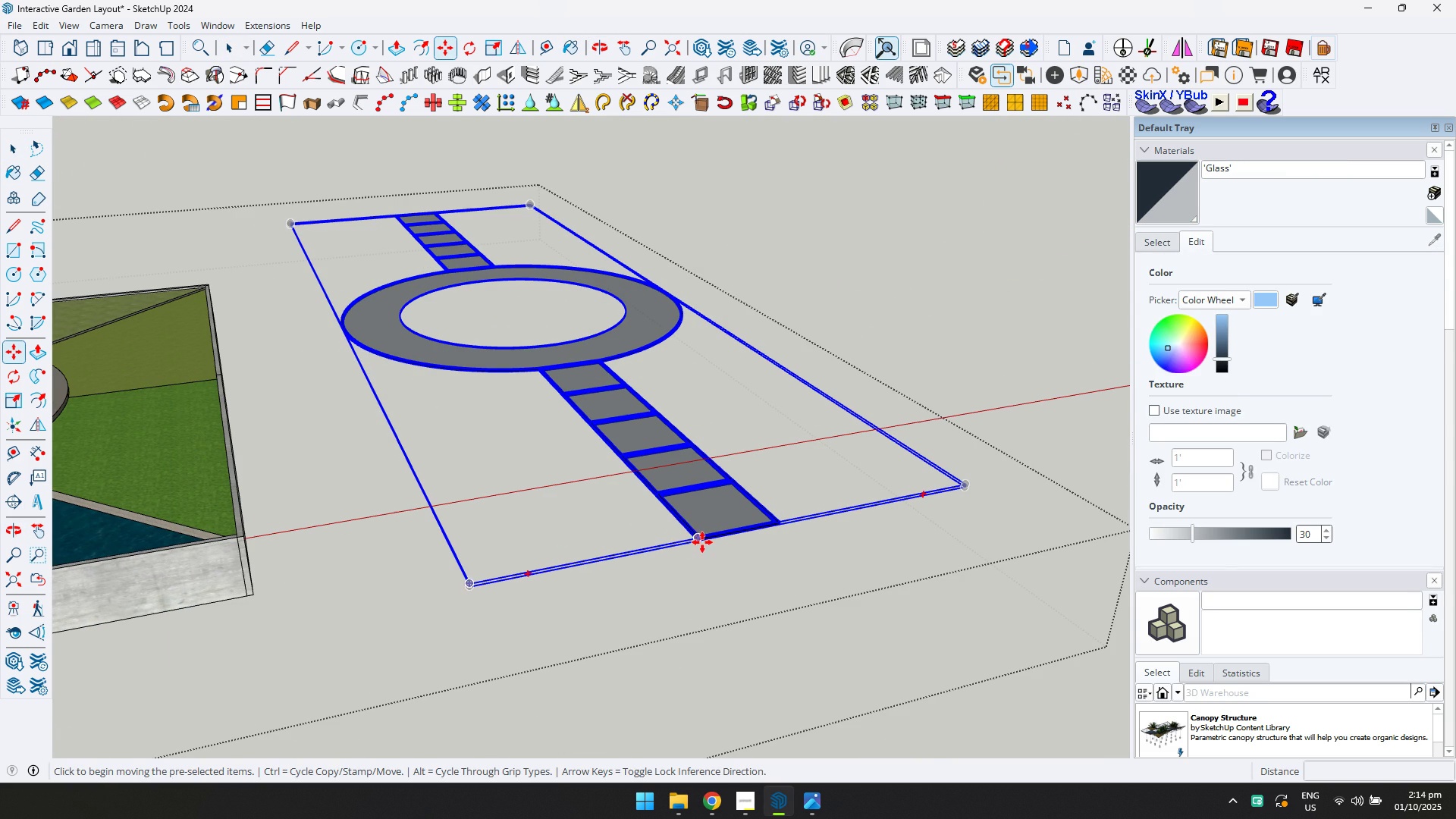 
scroll: coordinate [699, 546], scroll_direction: up, amount: 13.0
 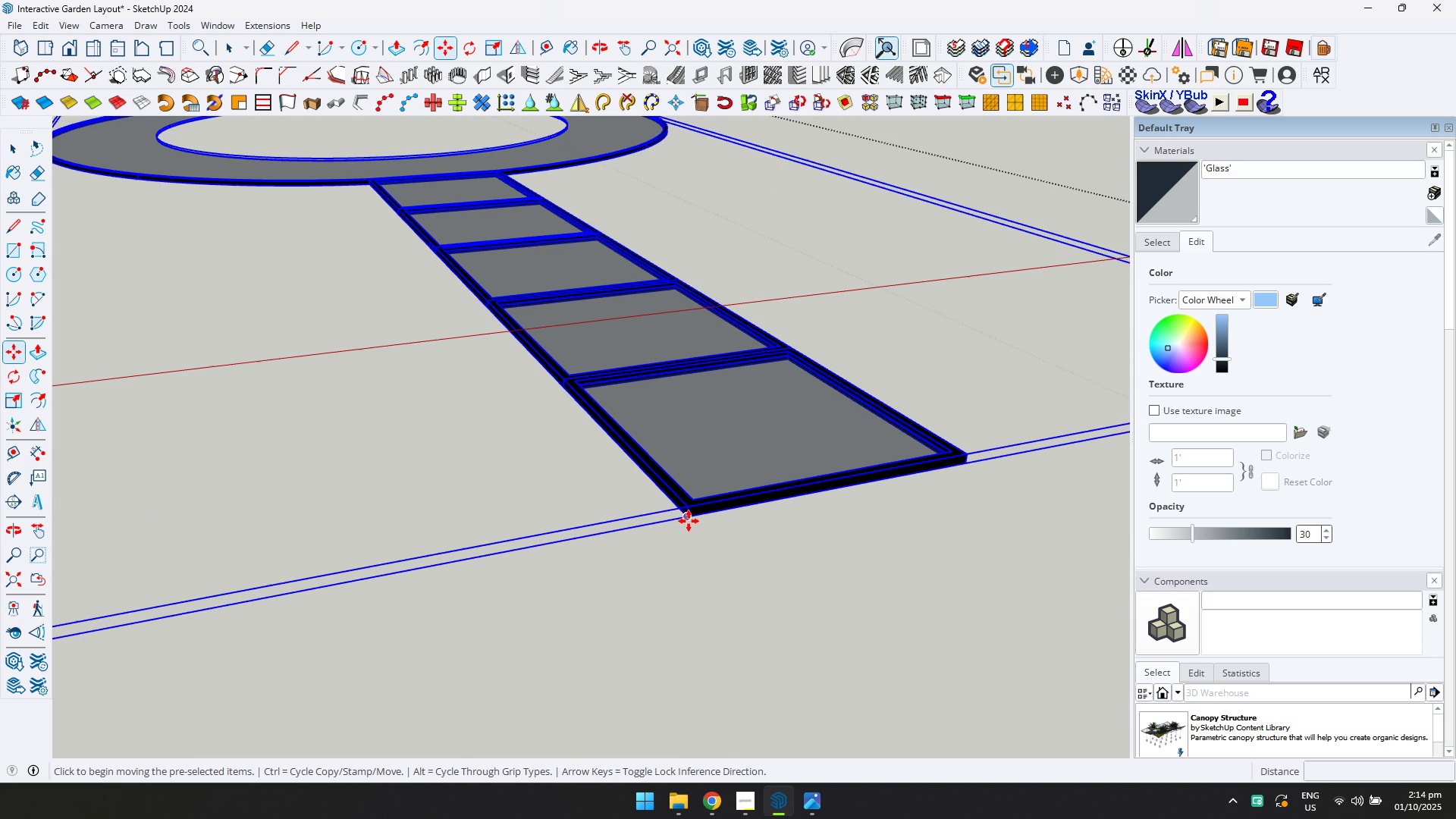 
left_click([689, 521])
 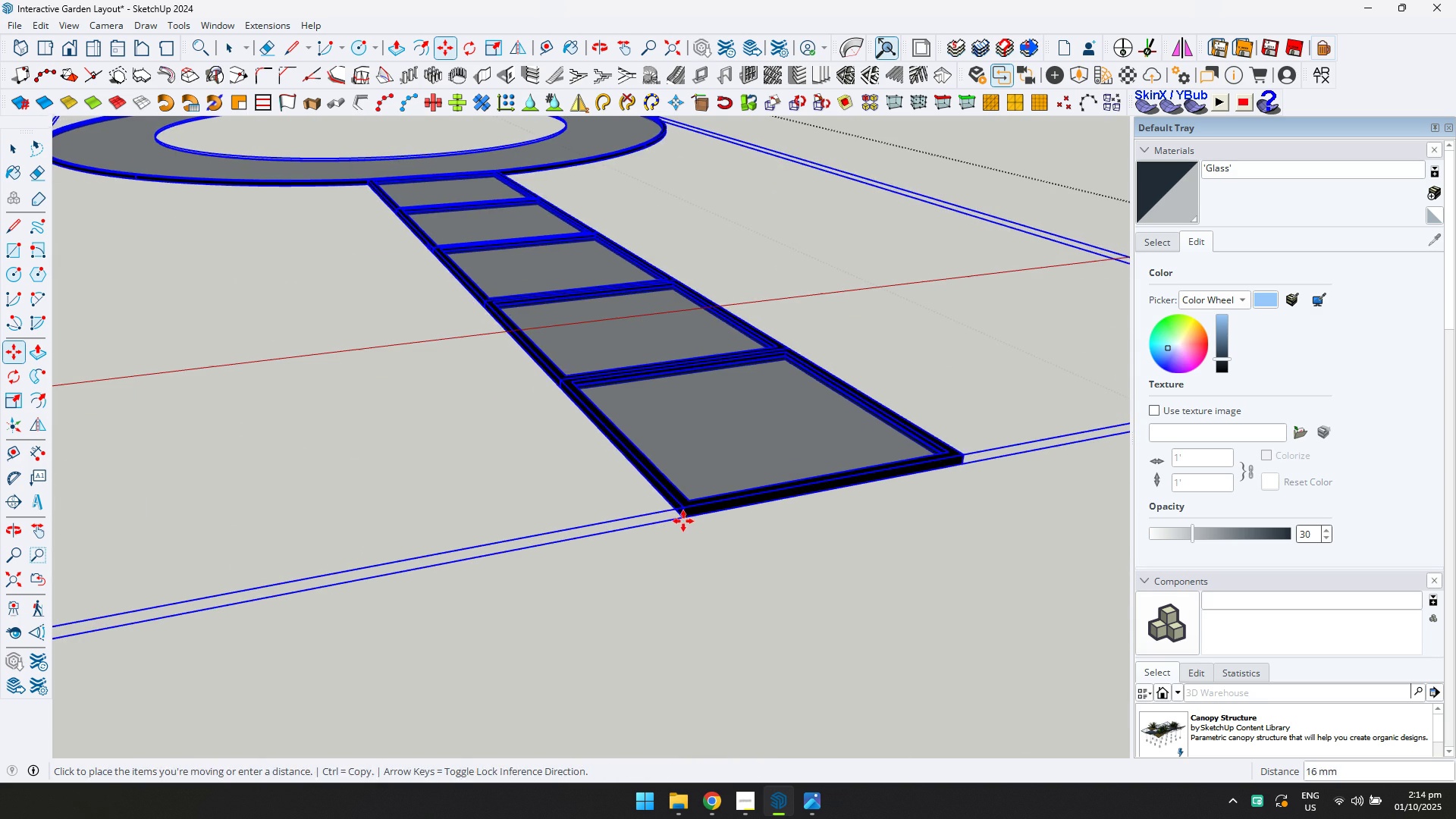 
scroll: coordinate [667, 519], scroll_direction: down, amount: 8.0
 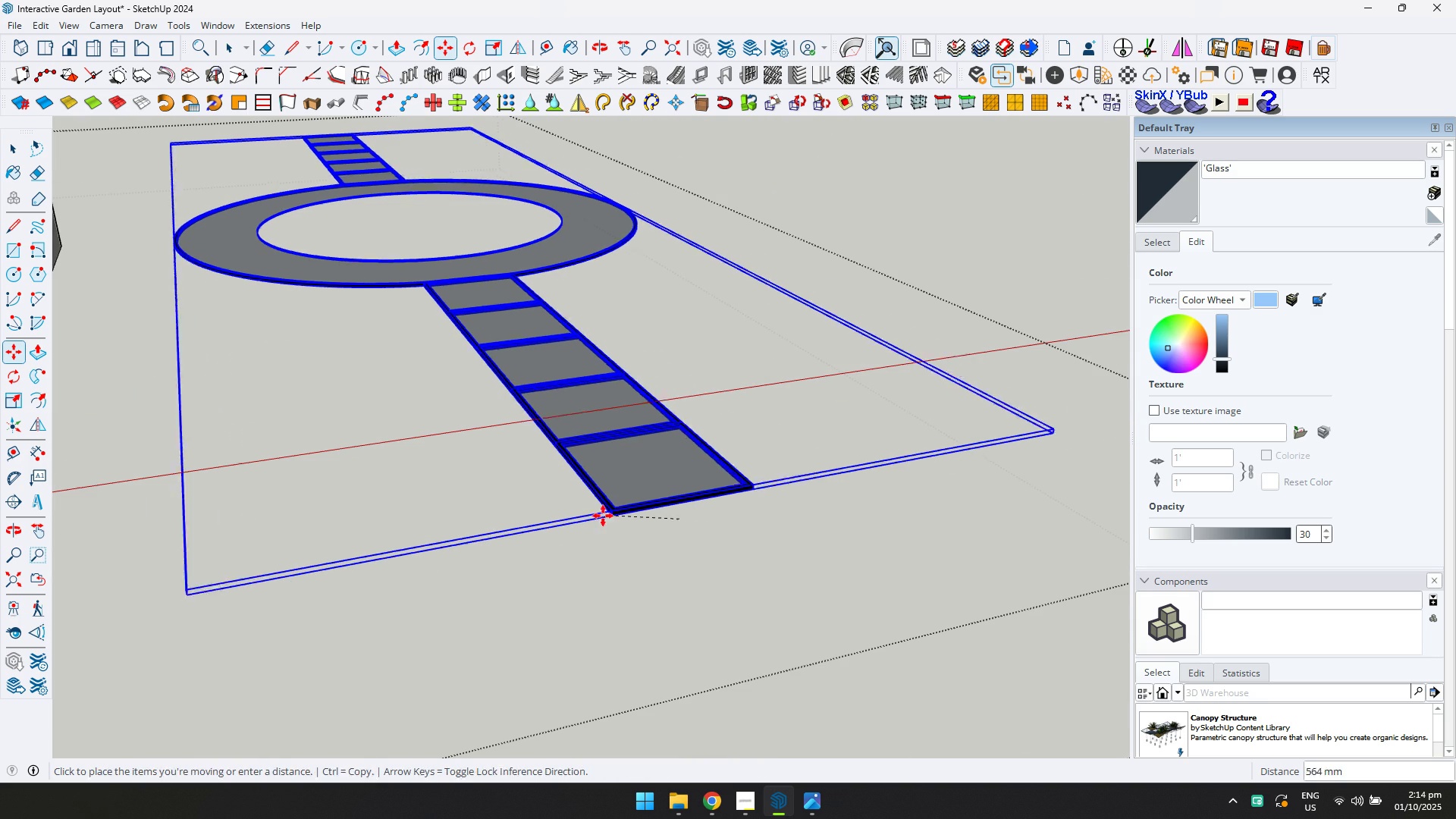 
key(Space)
 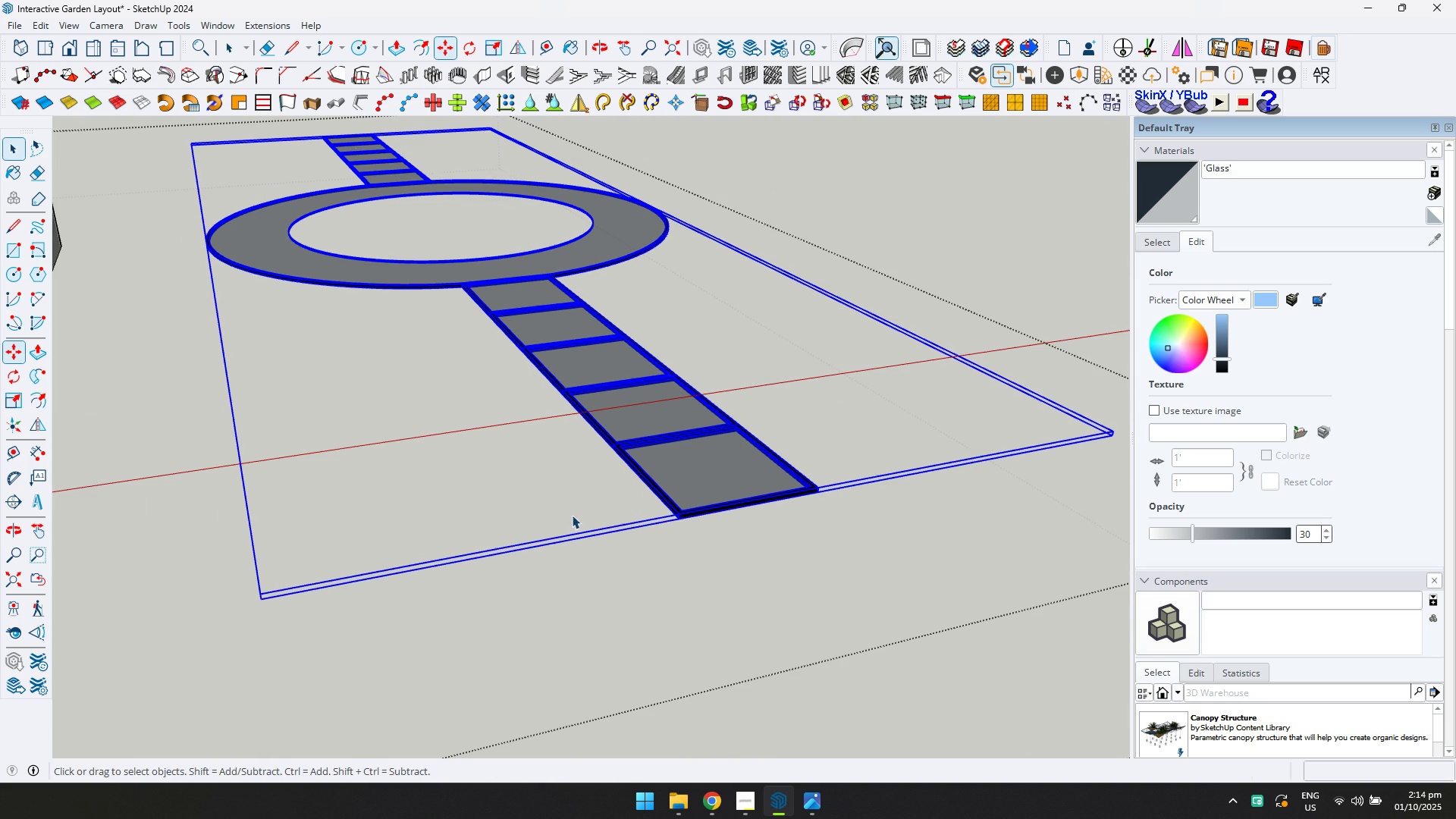 
key(ArrowLeft)
 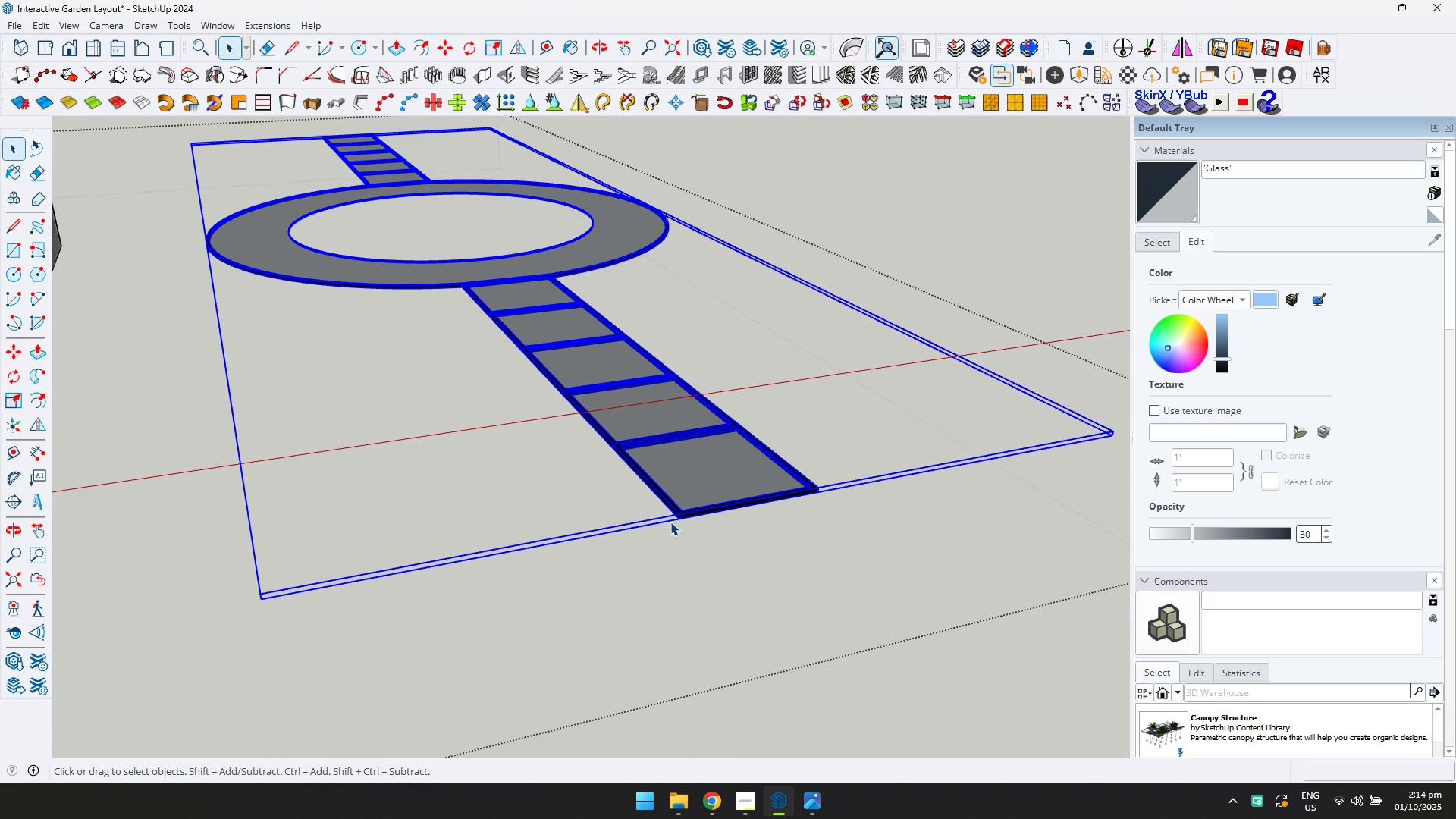 
key(M)
 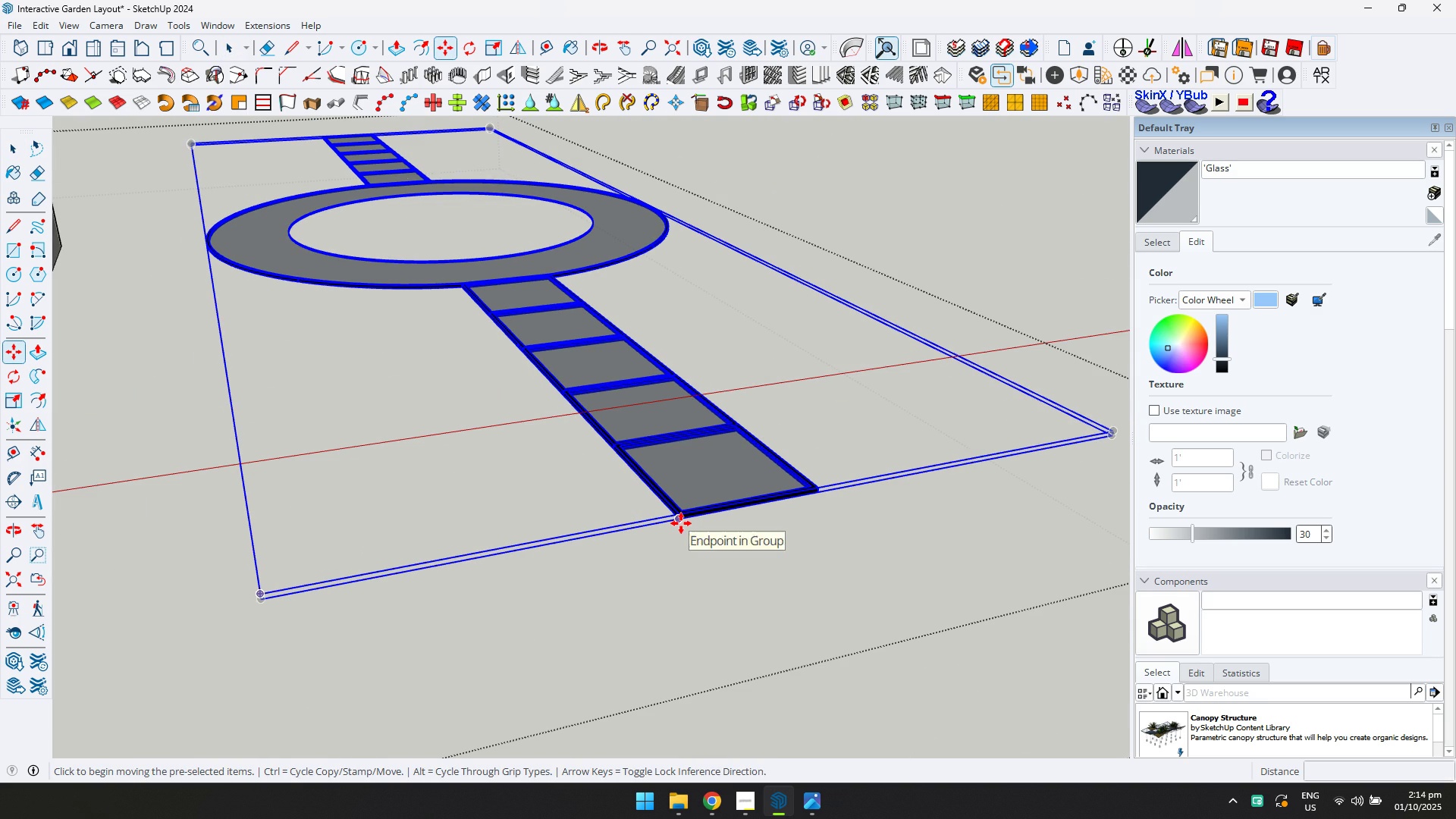 
left_click([681, 523])
 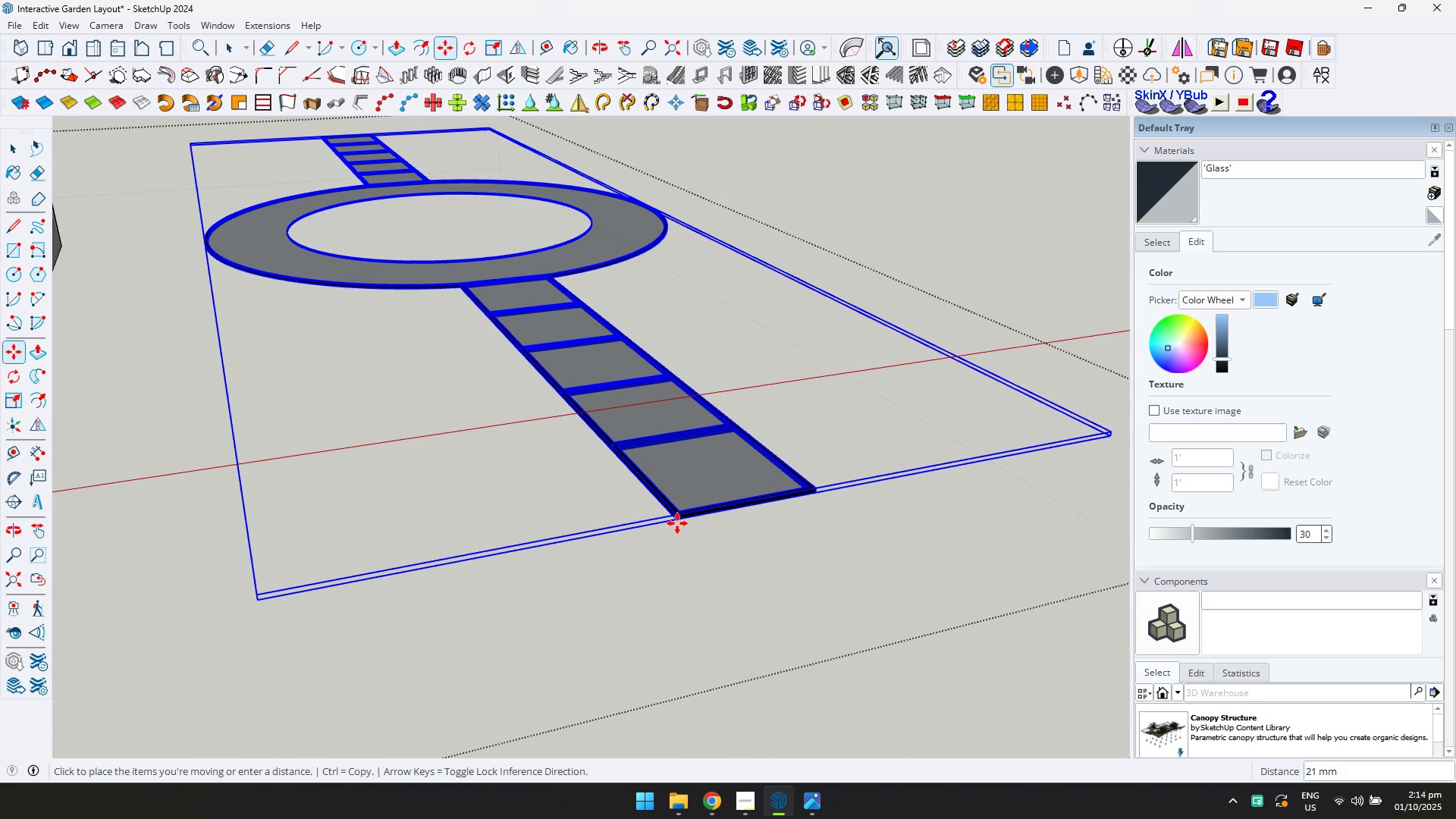 
key(ArrowLeft)
 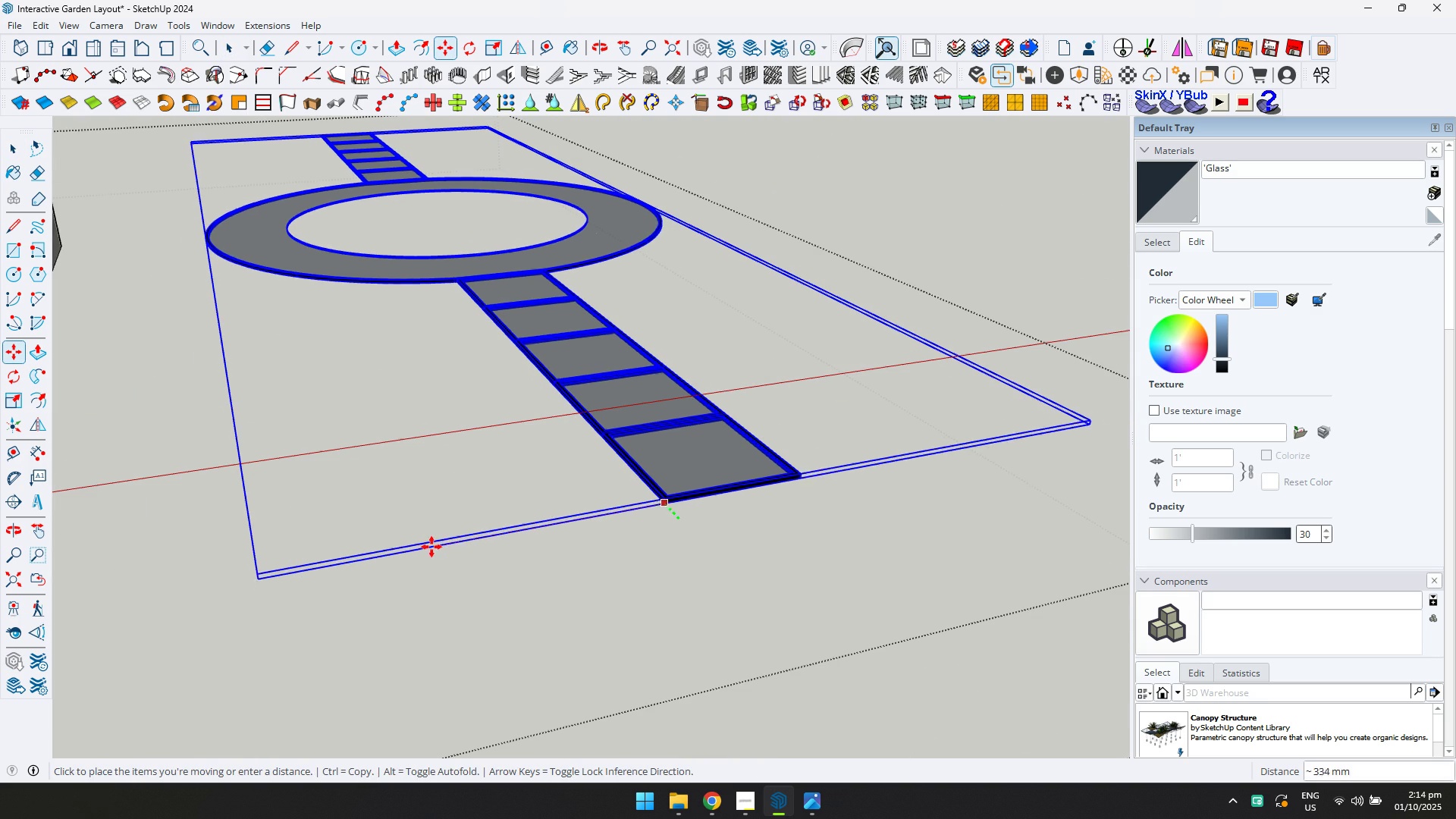 
scroll: coordinate [411, 551], scroll_direction: down, amount: 16.0
 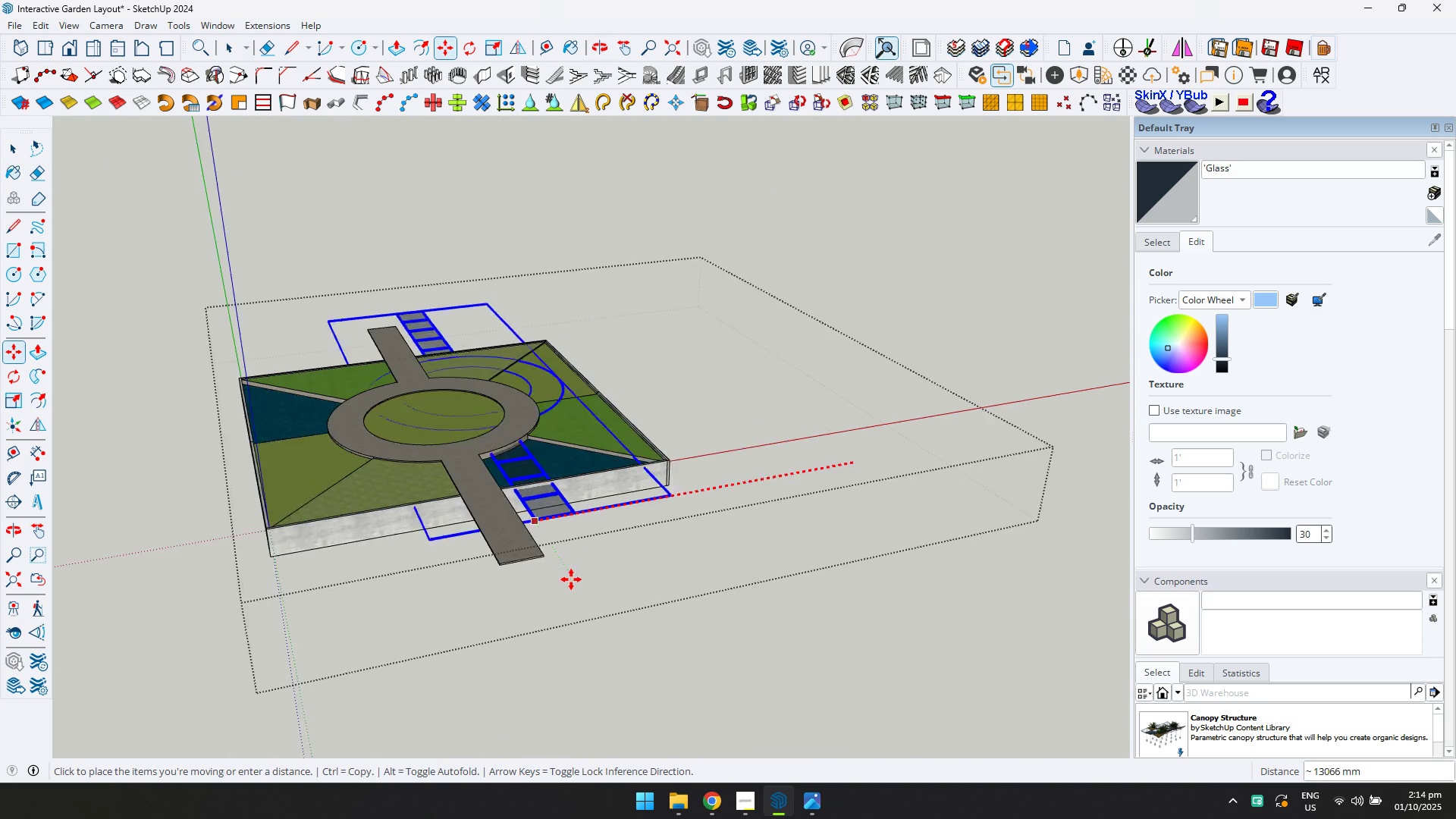 
key(ArrowRight)